 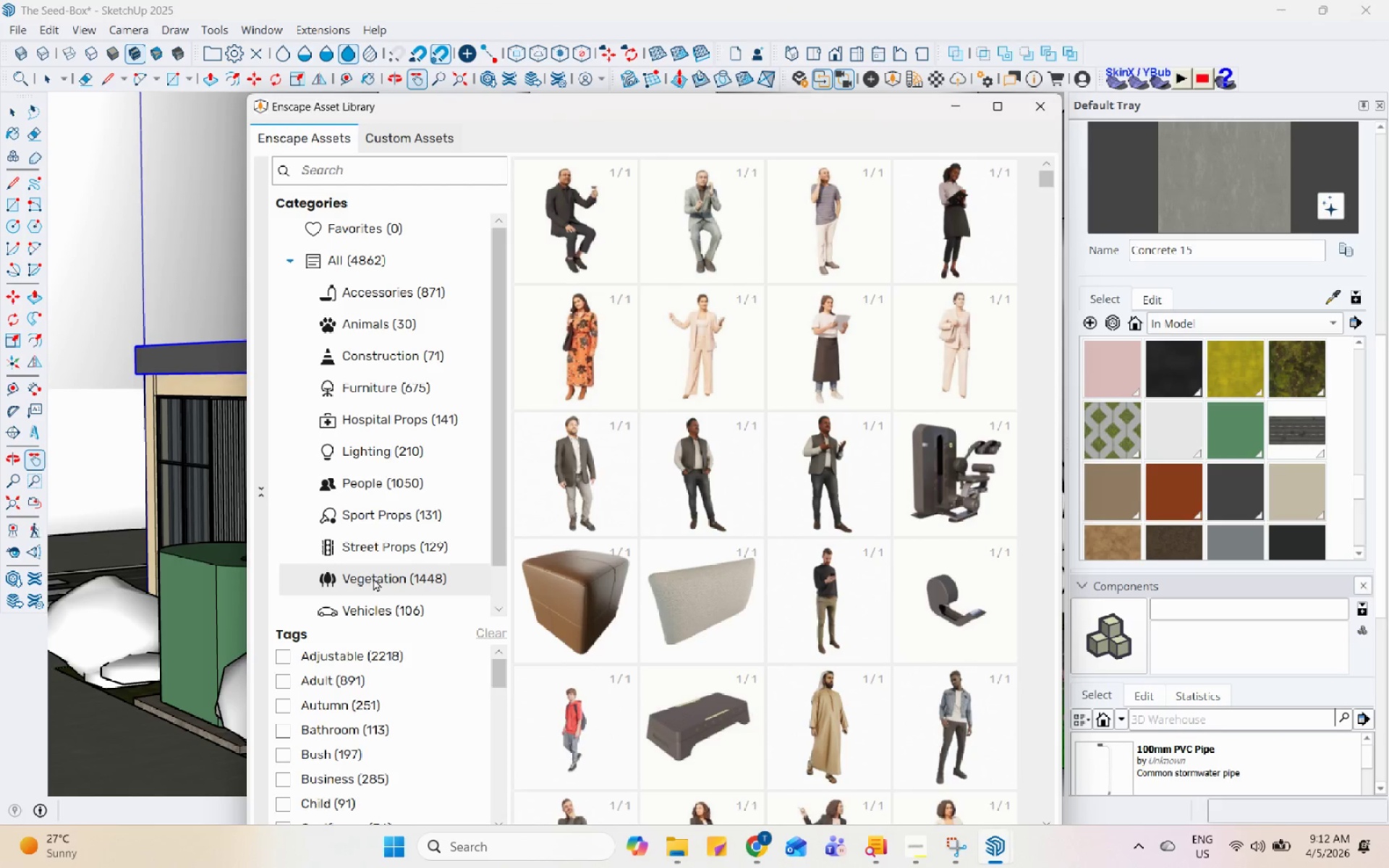 
mouse_move([710, 109])
 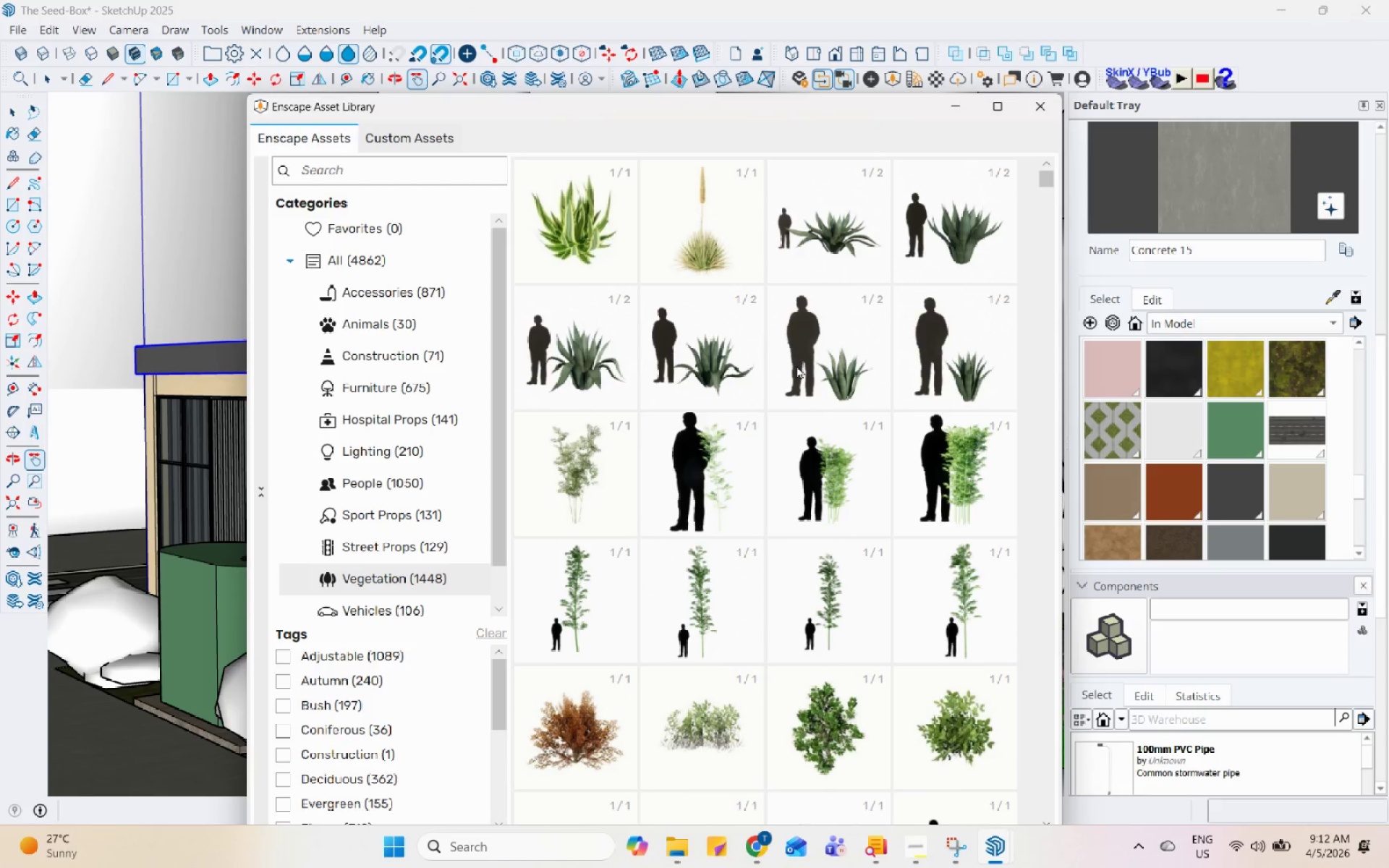 
key(PrintScreen)
 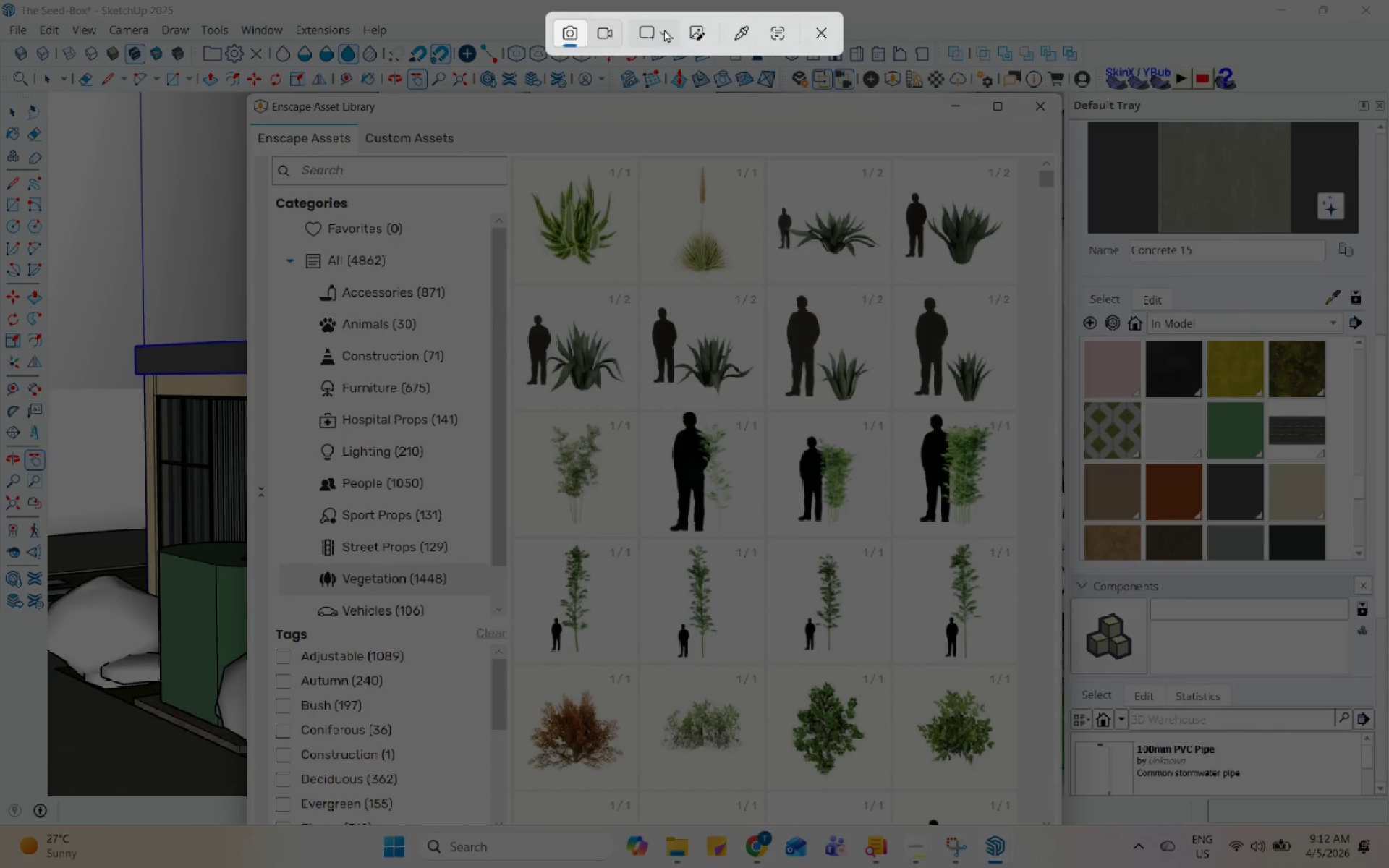 
left_click([658, 20])
 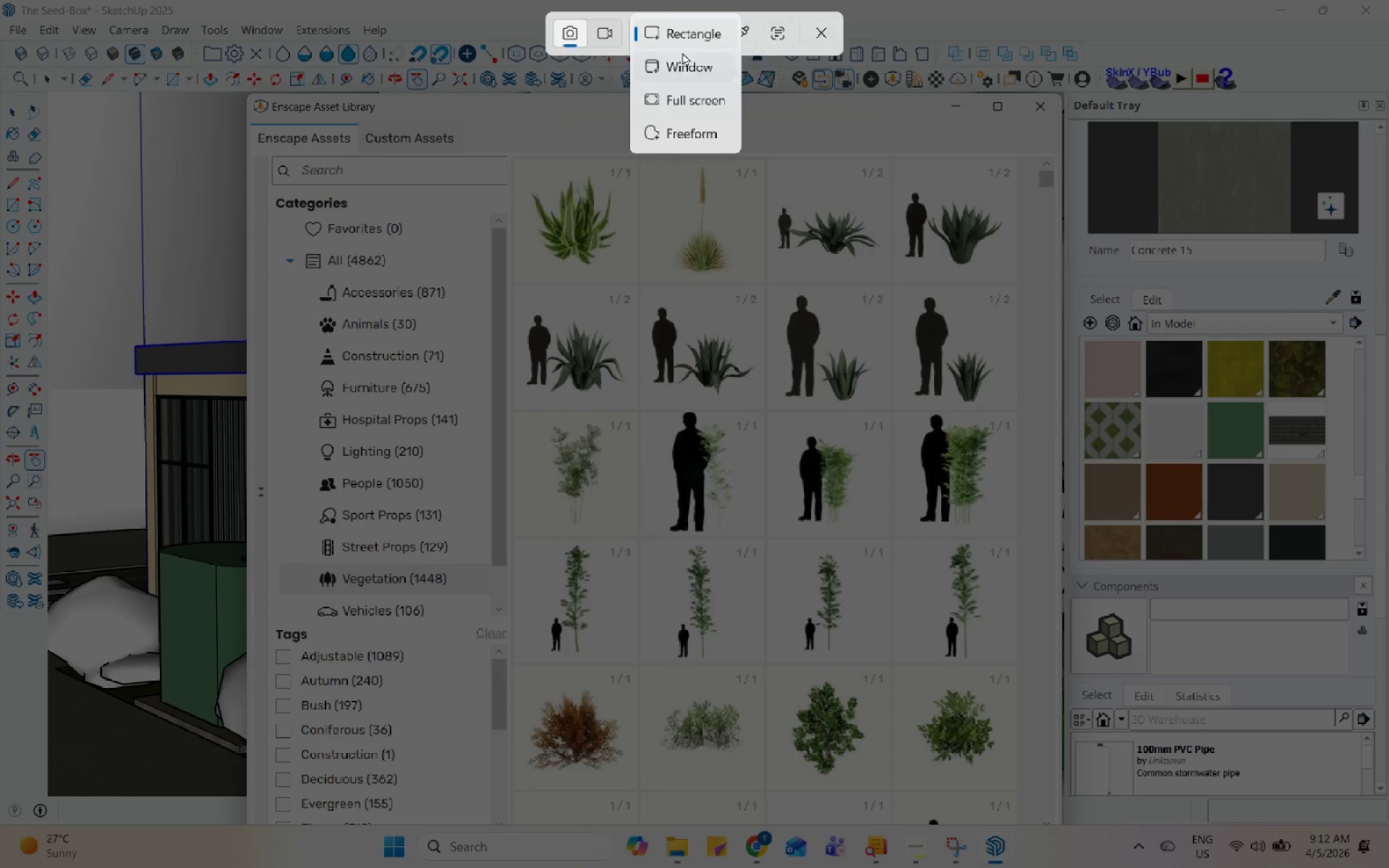 
left_click([684, 54])
 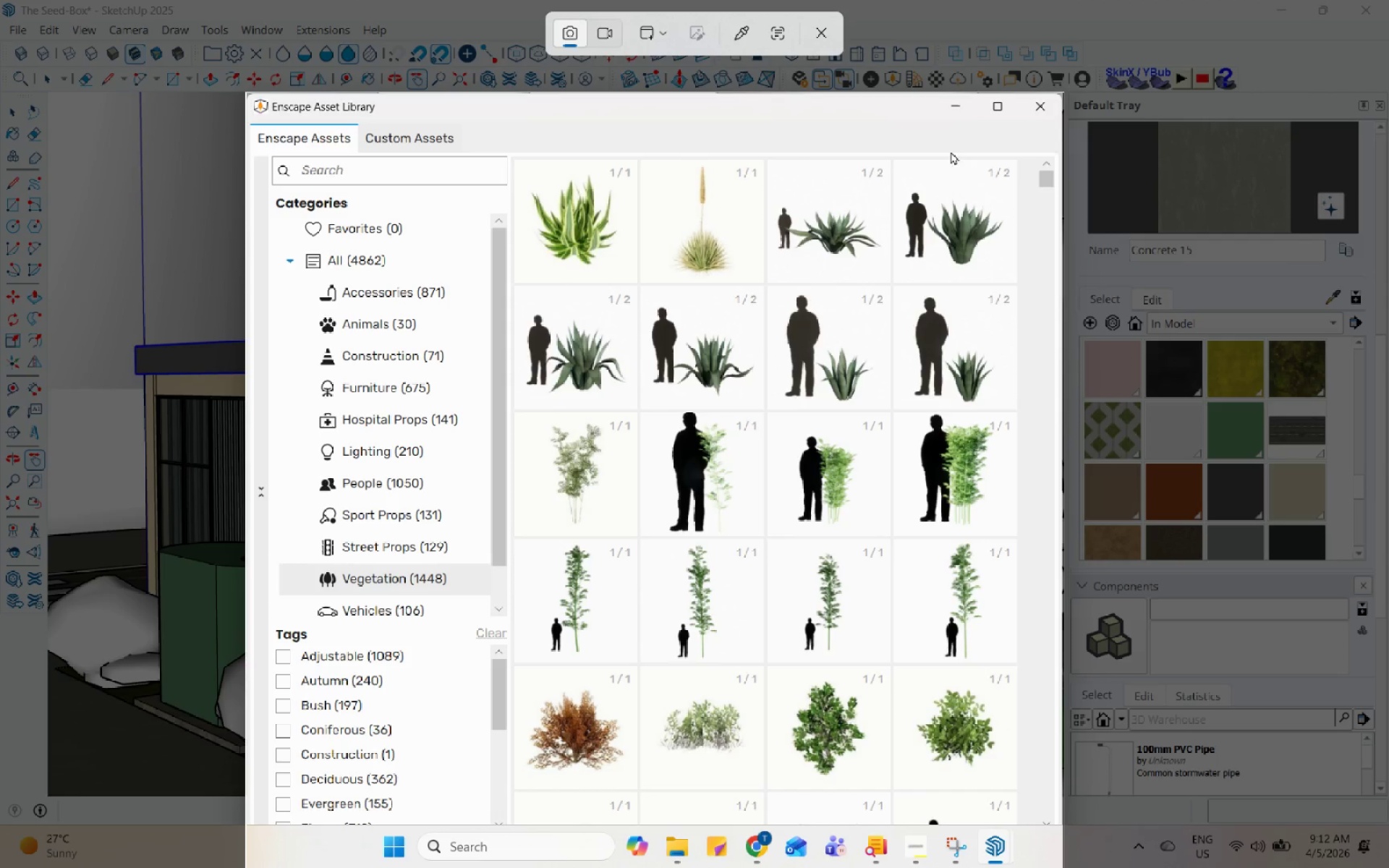 
key(Escape)
 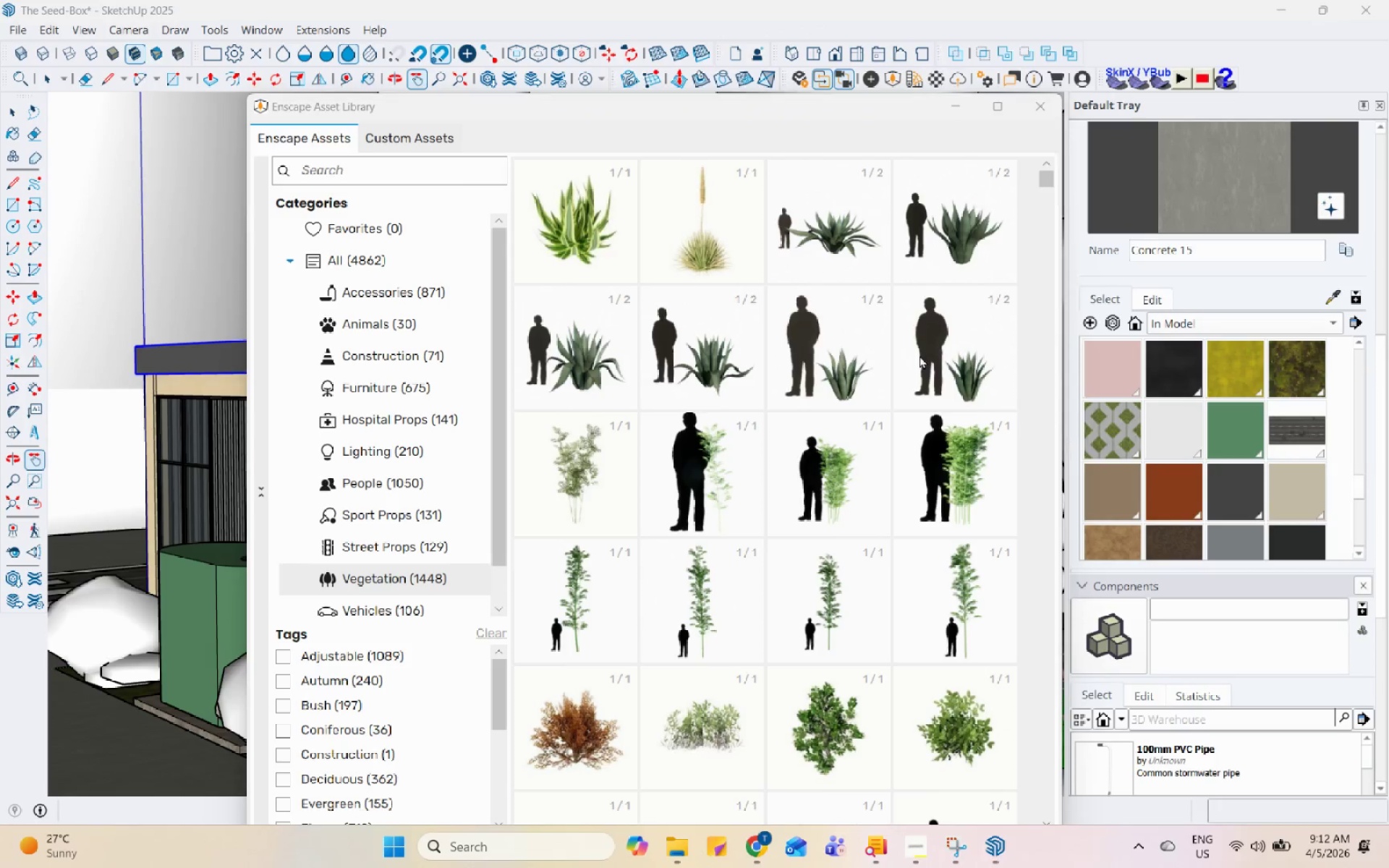 
scroll: coordinate [920, 366], scroll_direction: down, amount: 8.0
 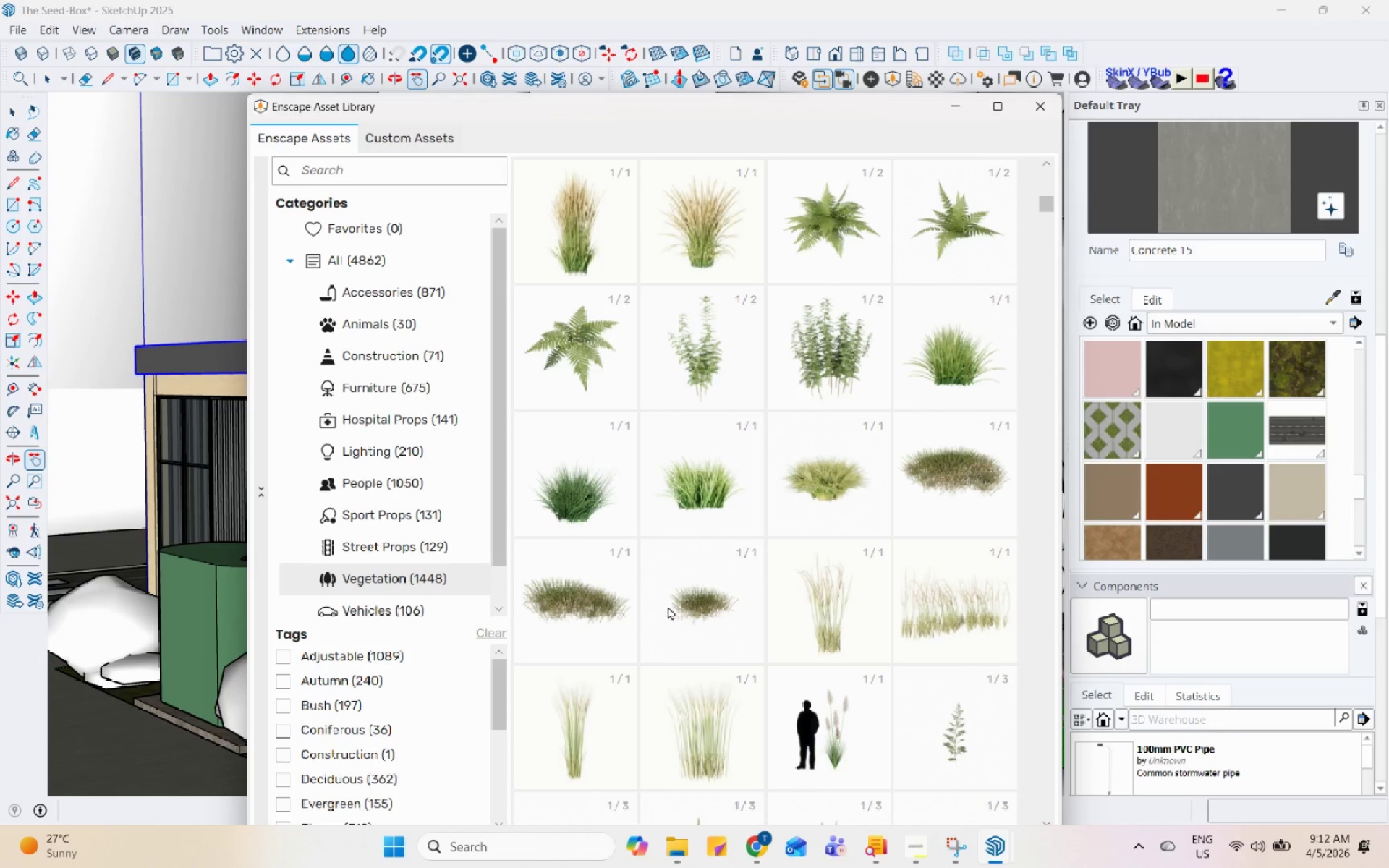 
left_click([608, 610])
 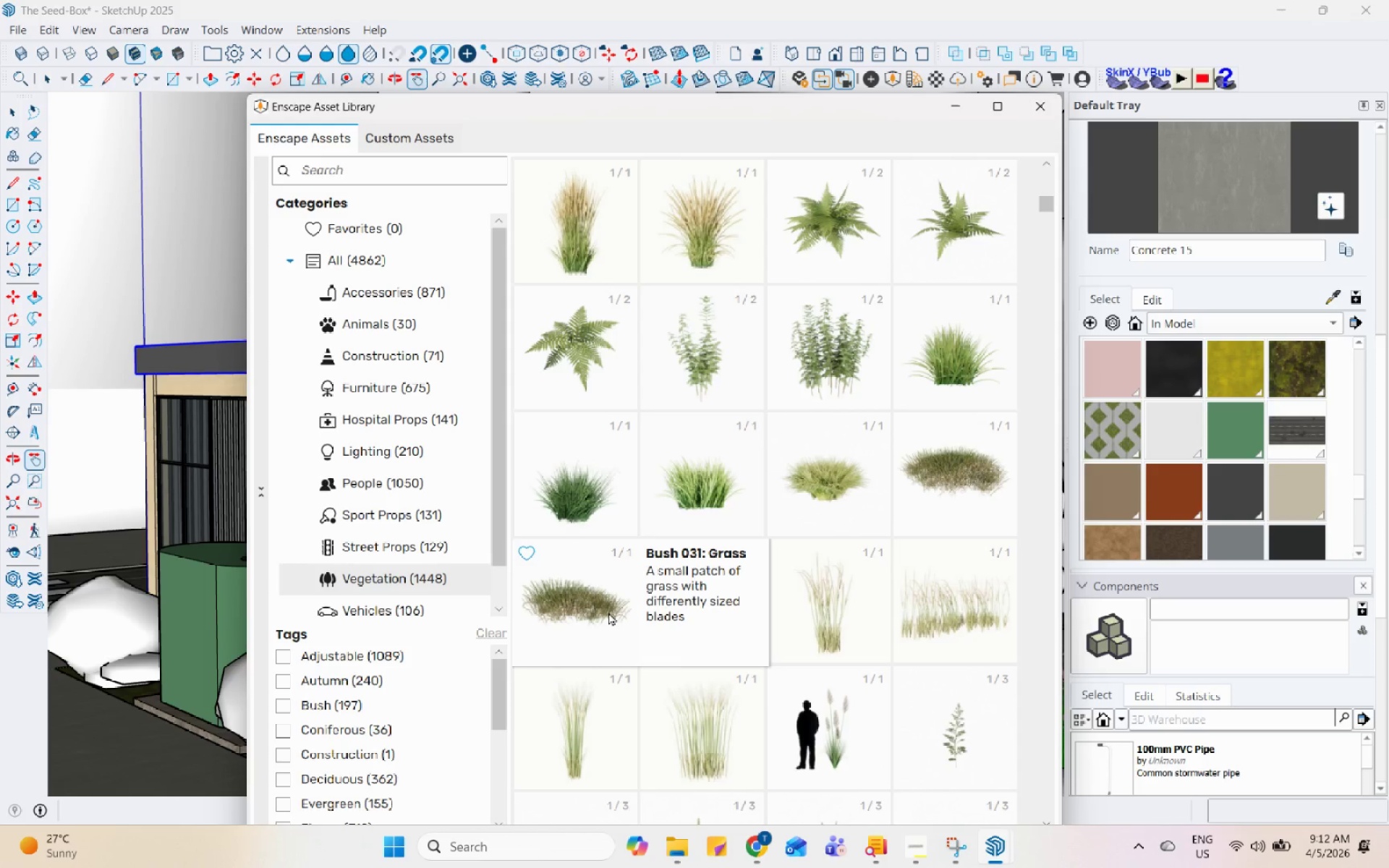 
wait(6.19)
 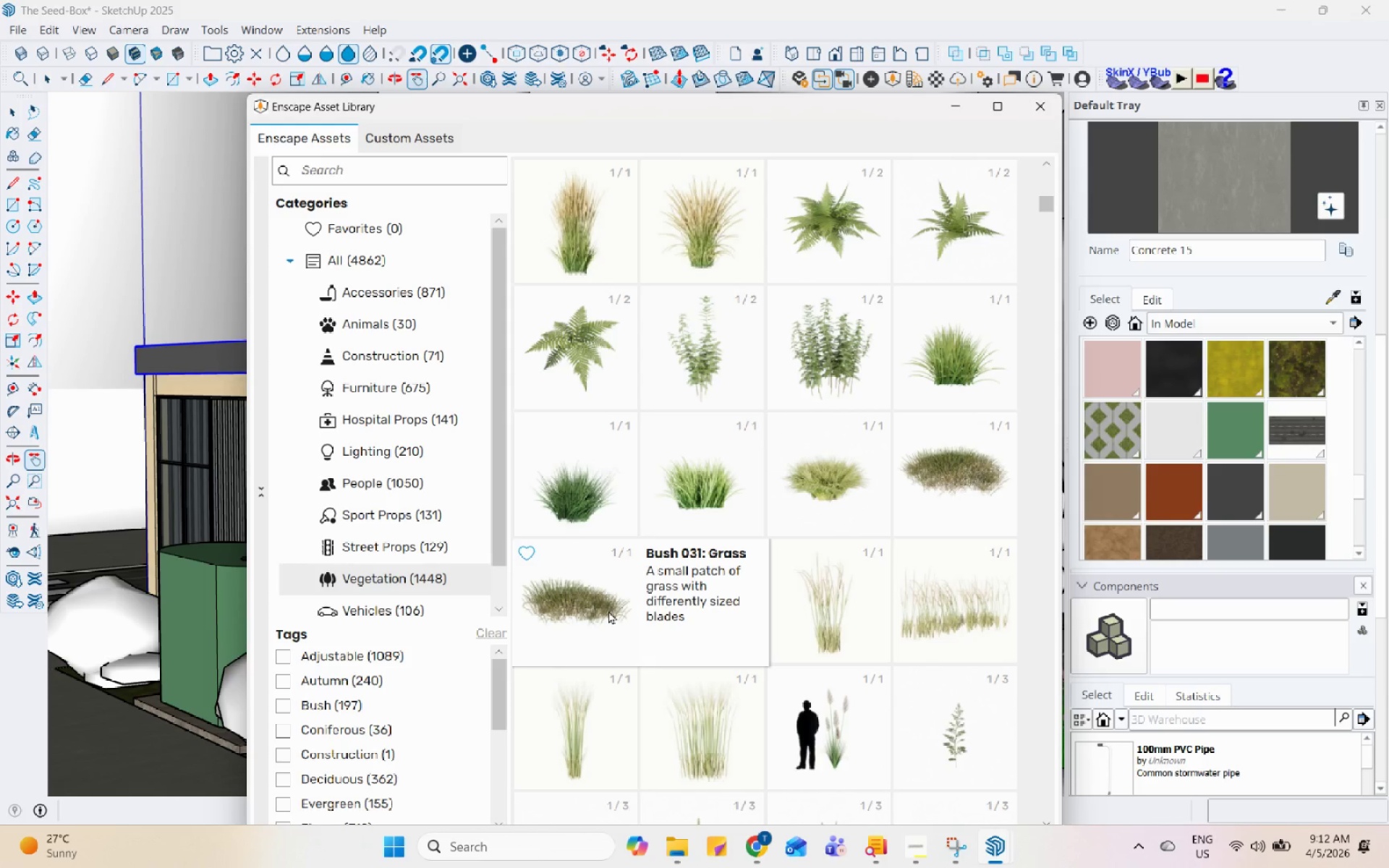 
key(PrintScreen)
 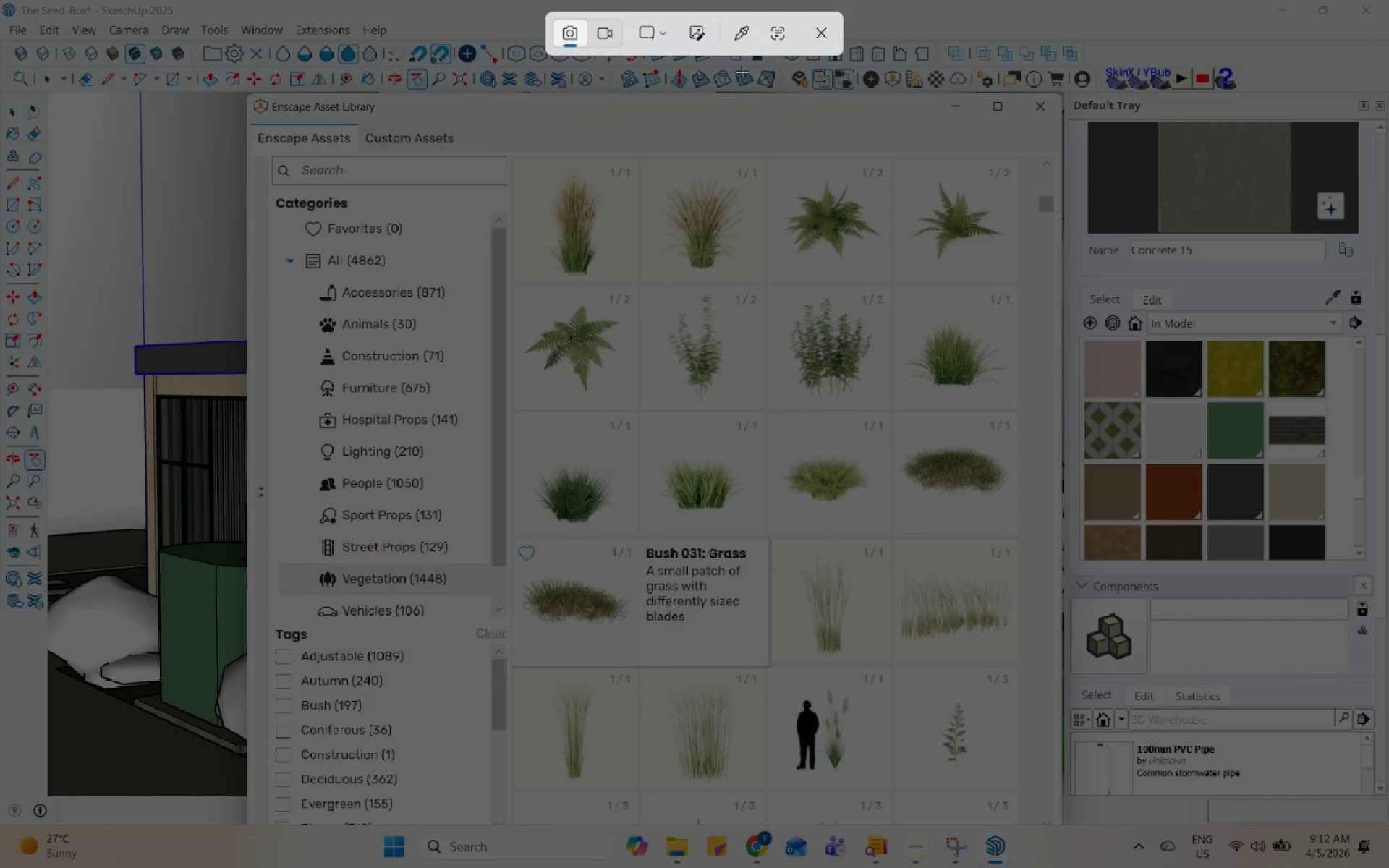 
left_click([650, 35])
 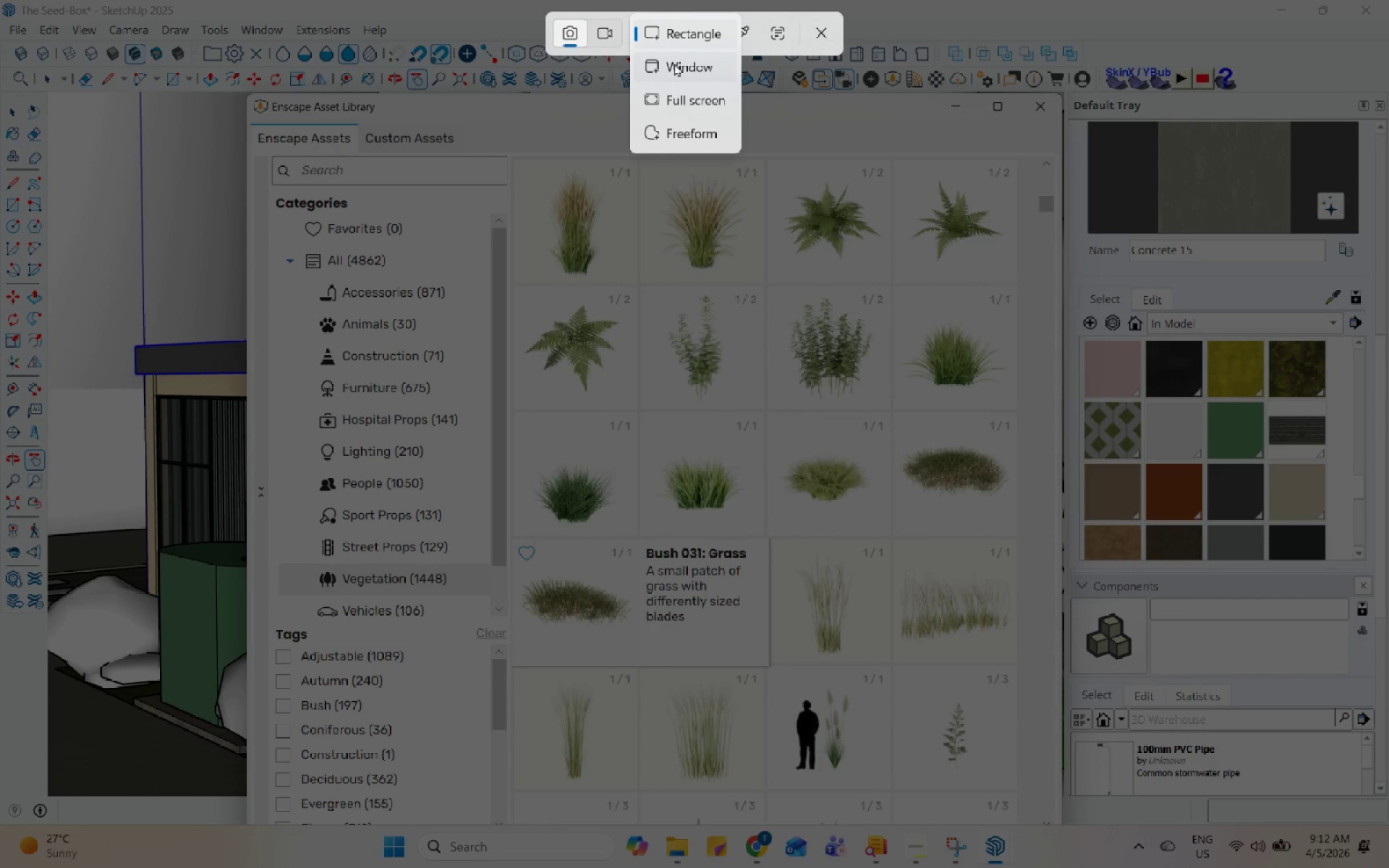 
left_click([674, 63])
 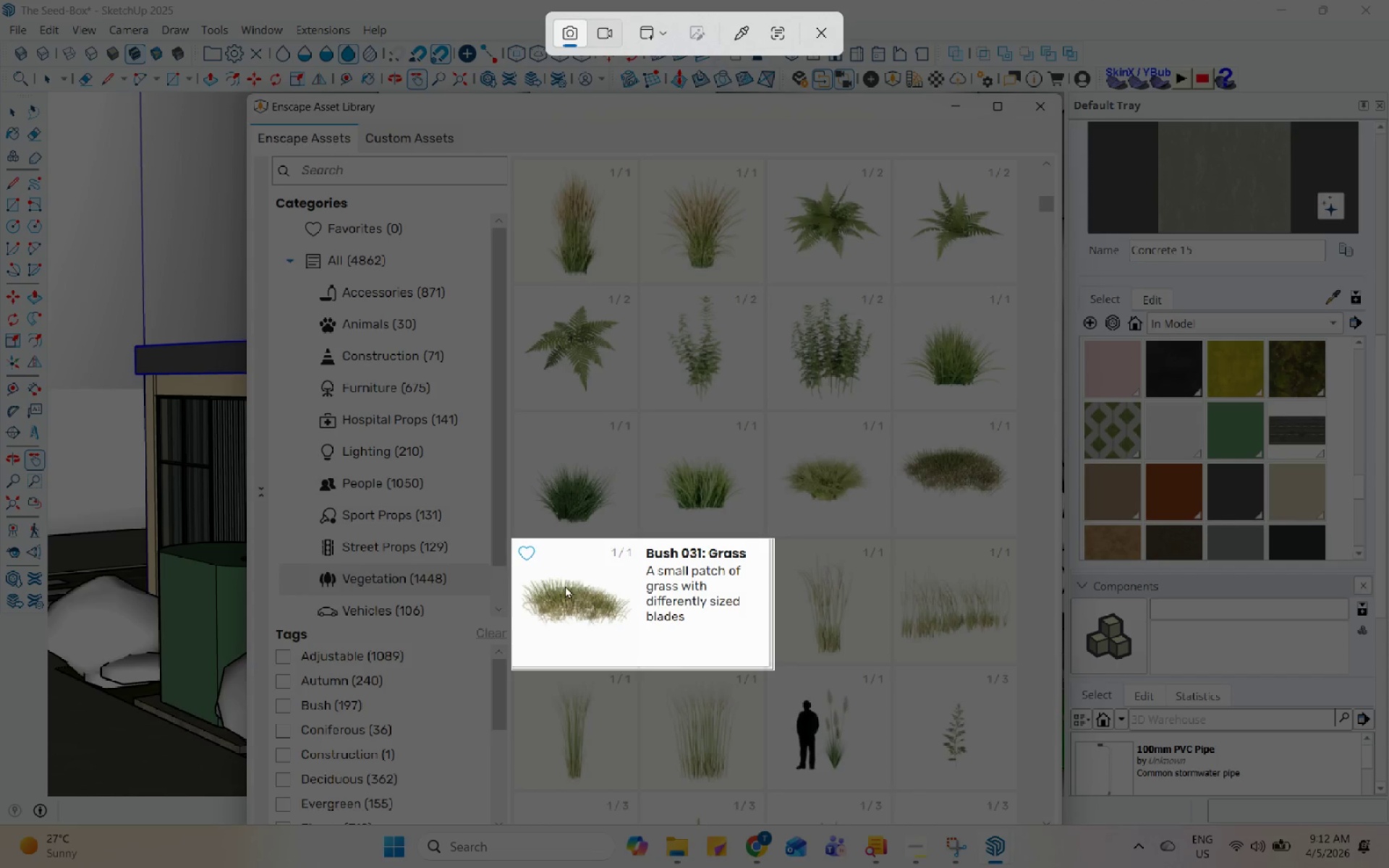 
left_click([571, 583])
 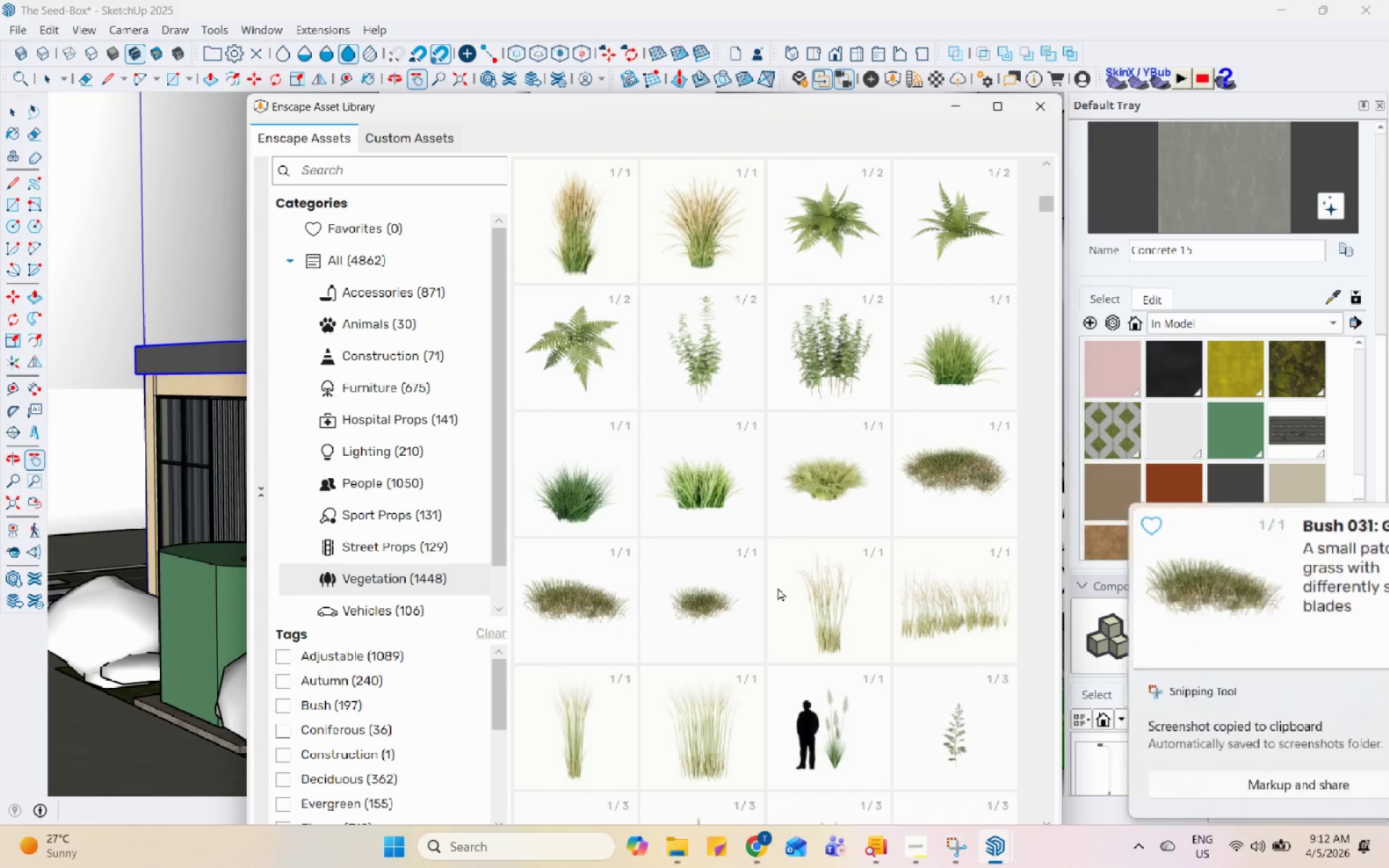 
scroll: coordinate [778, 587], scroll_direction: down, amount: 4.0
 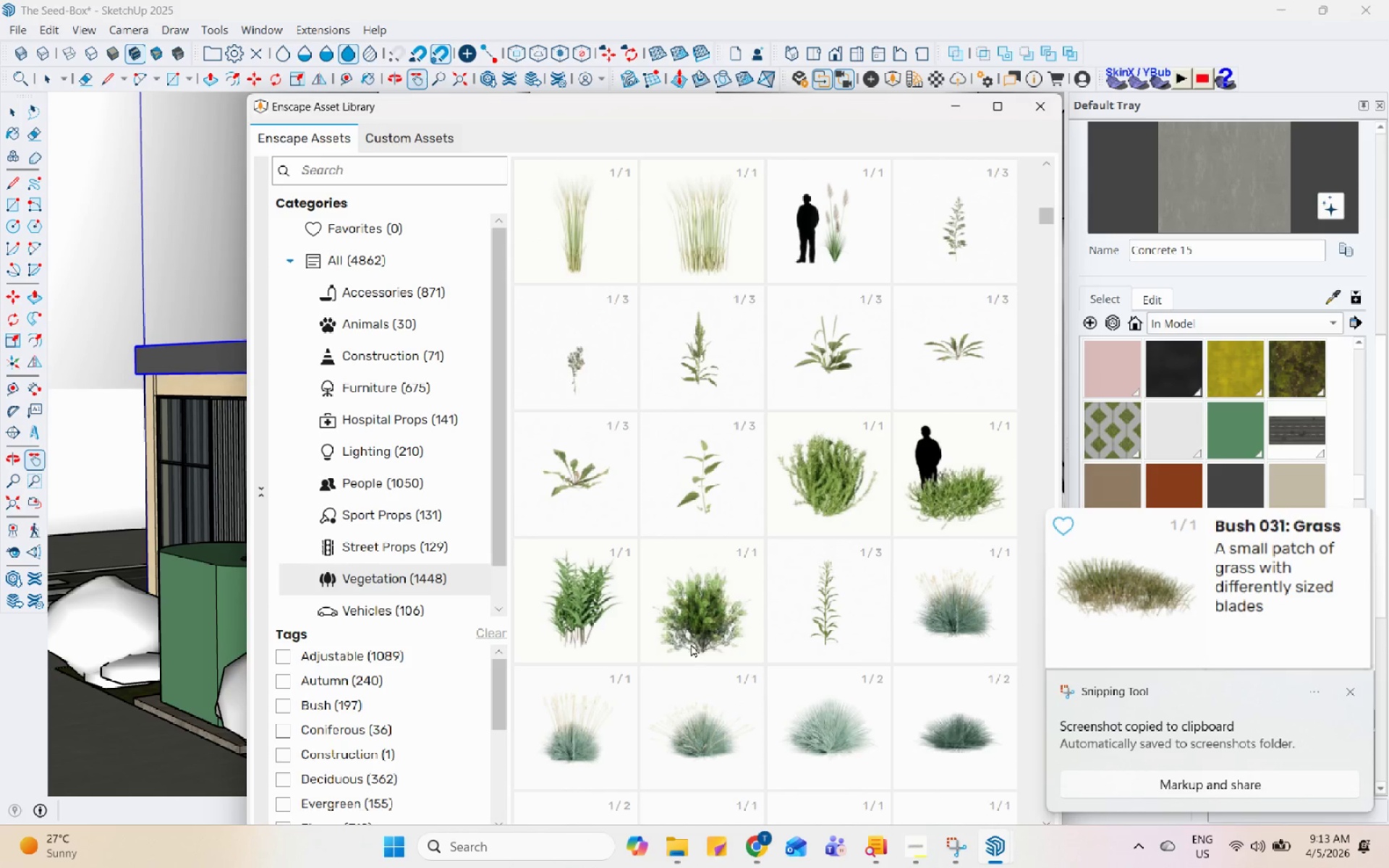 
left_click([702, 626])
 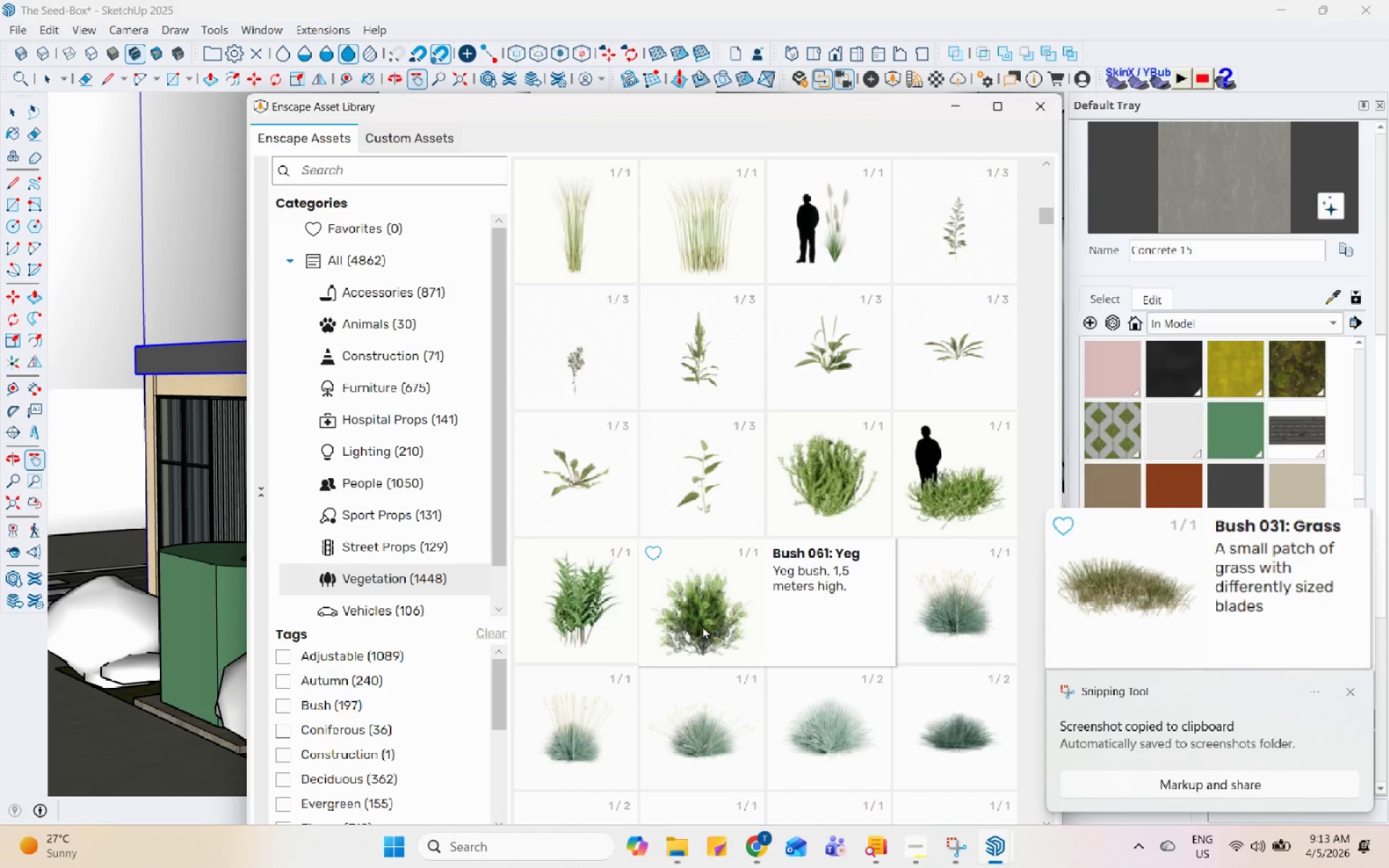 
key(PrintScreen)
 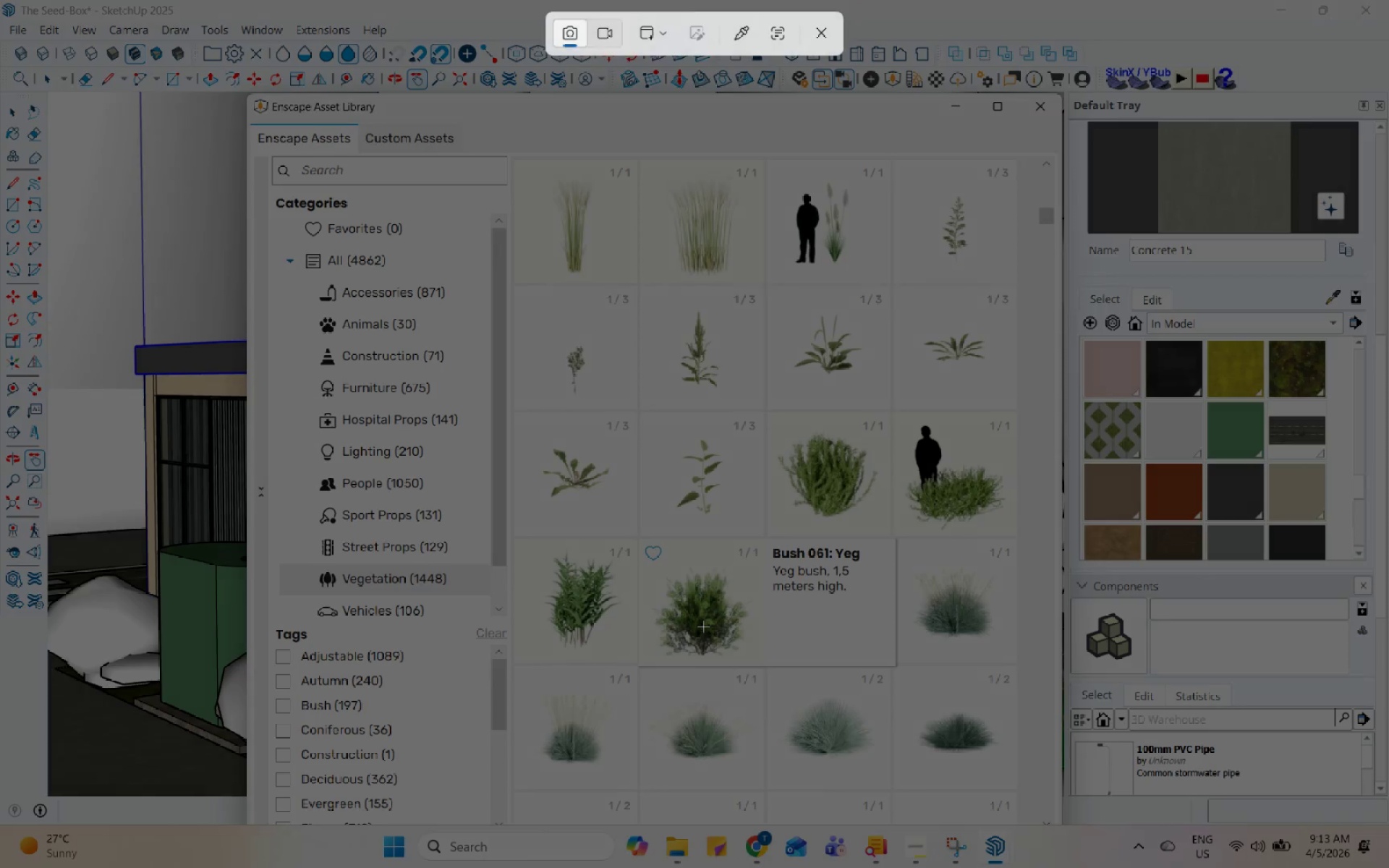 
left_click([702, 626])
 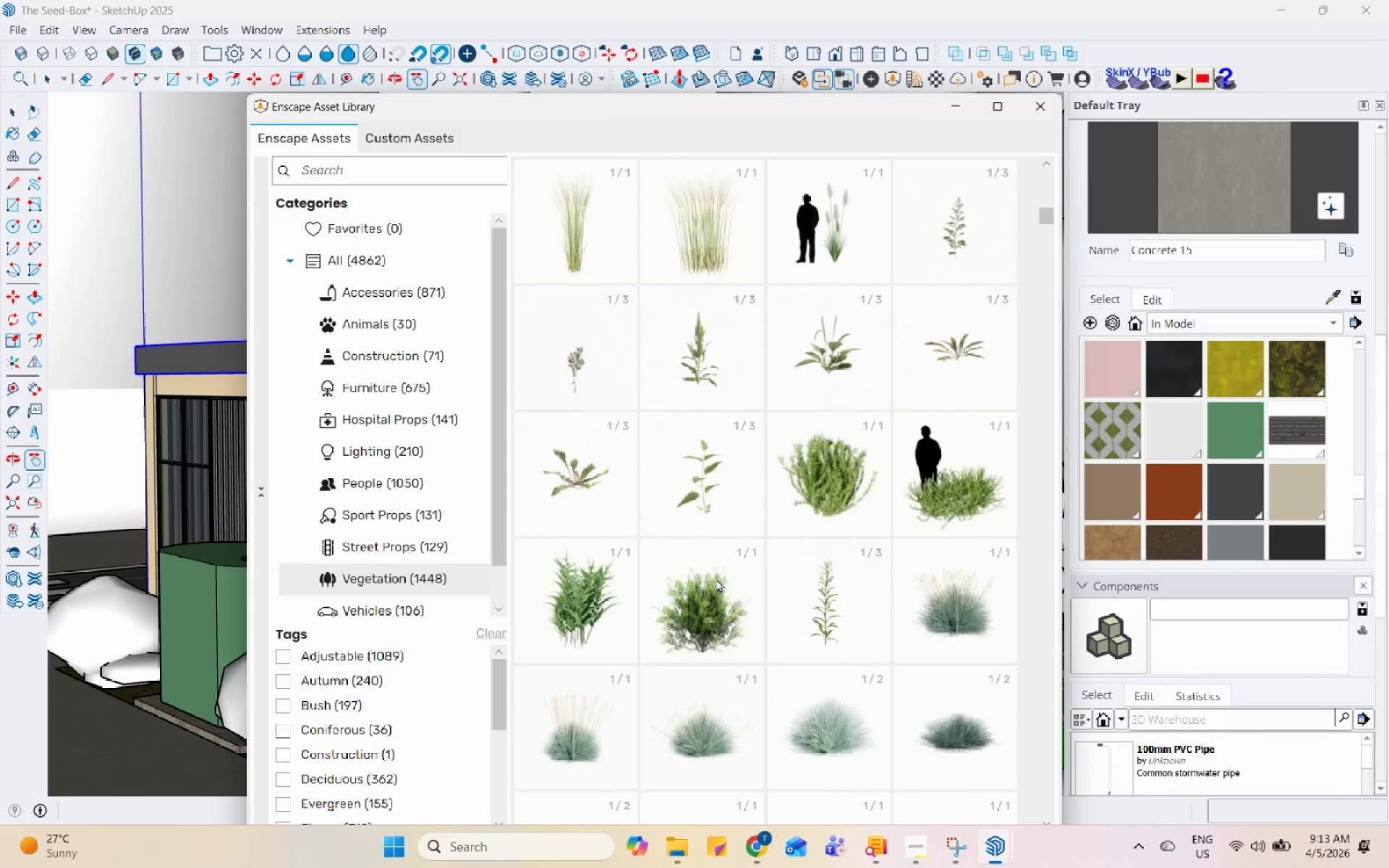 
scroll: coordinate [716, 579], scroll_direction: down, amount: 2.0
 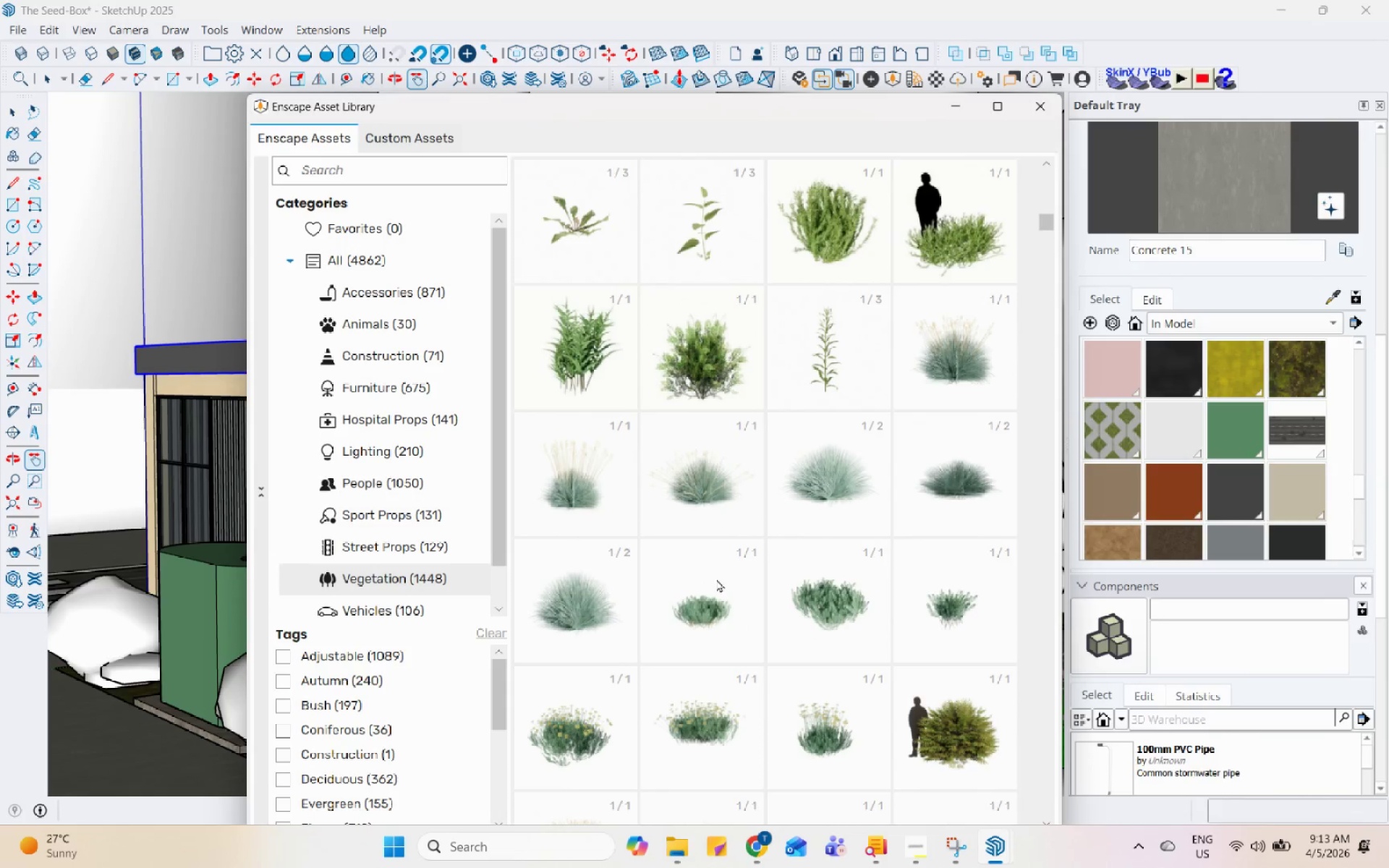 
scroll: coordinate [716, 579], scroll_direction: up, amount: 1.0
 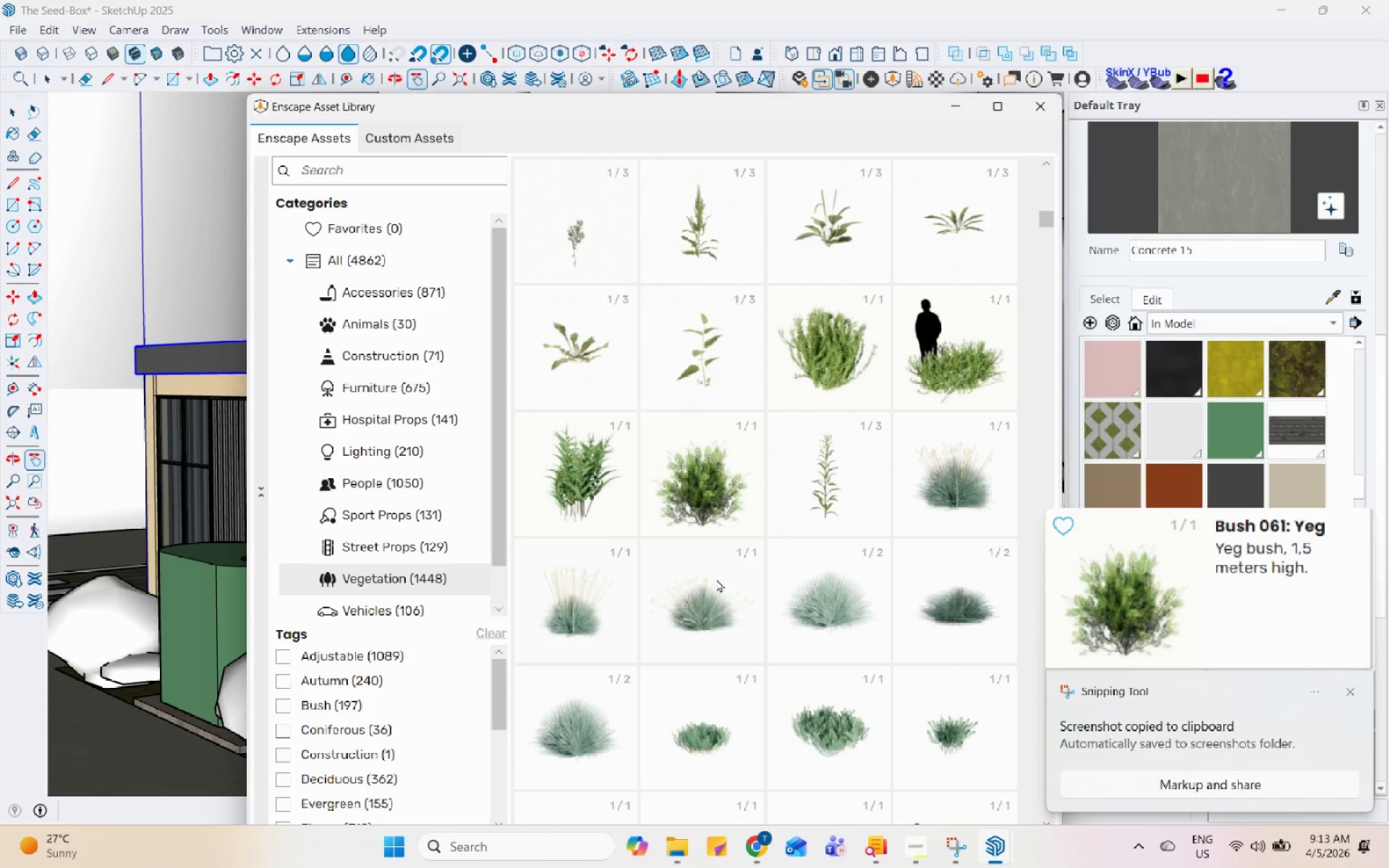 
scroll: coordinate [717, 580], scroll_direction: down, amount: 17.0
 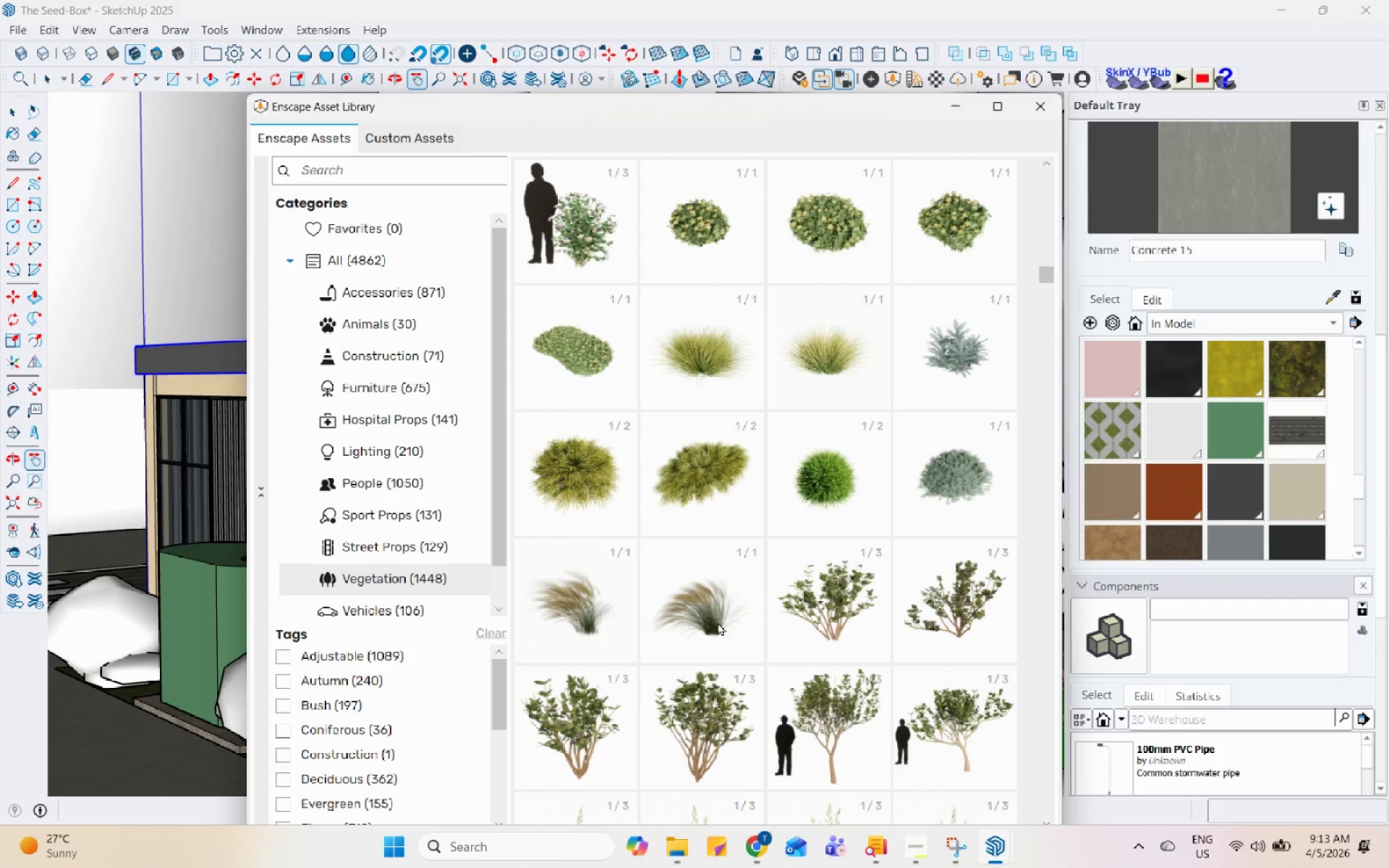 
left_click([718, 632])
 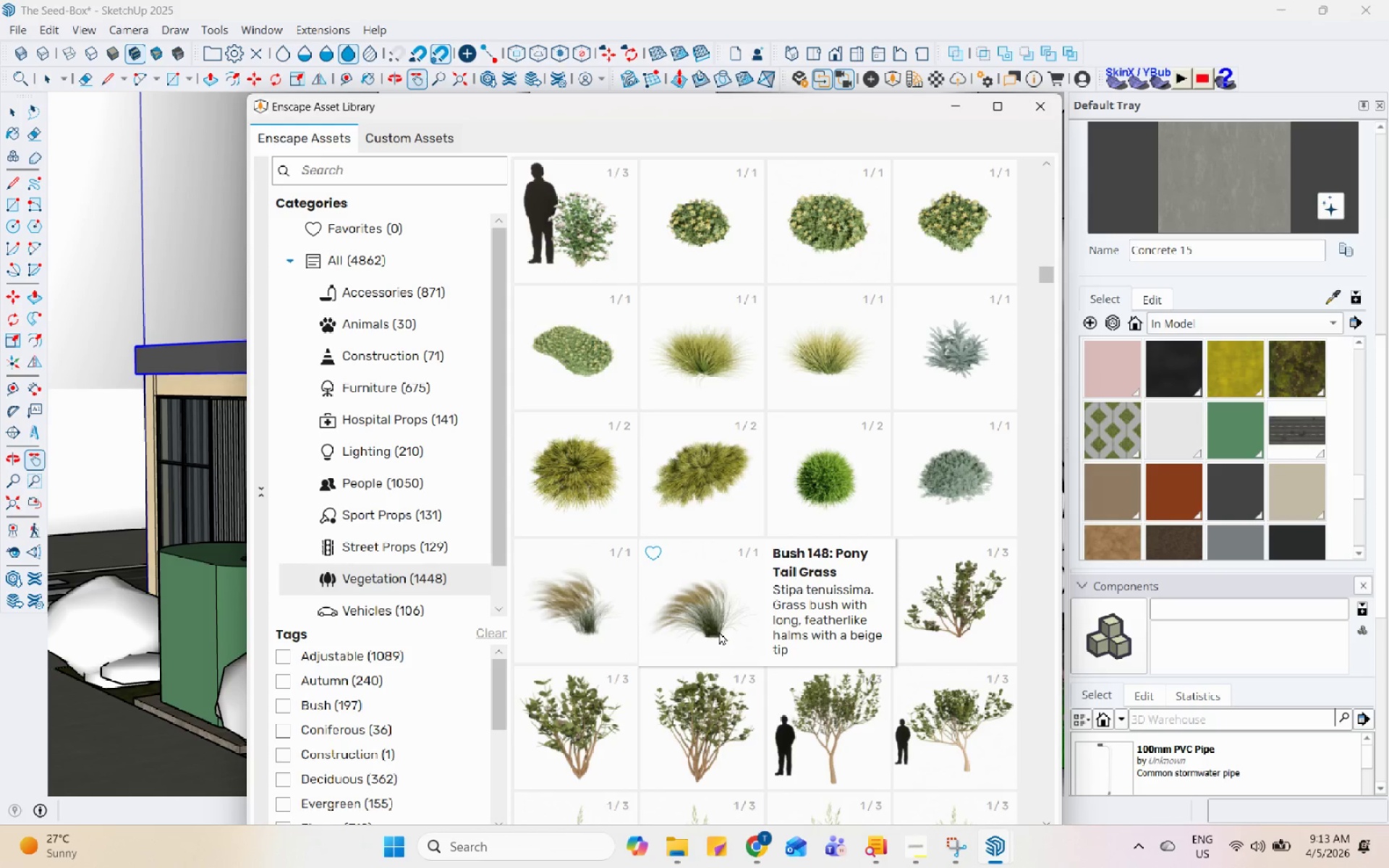 
key(PrintScreen)
 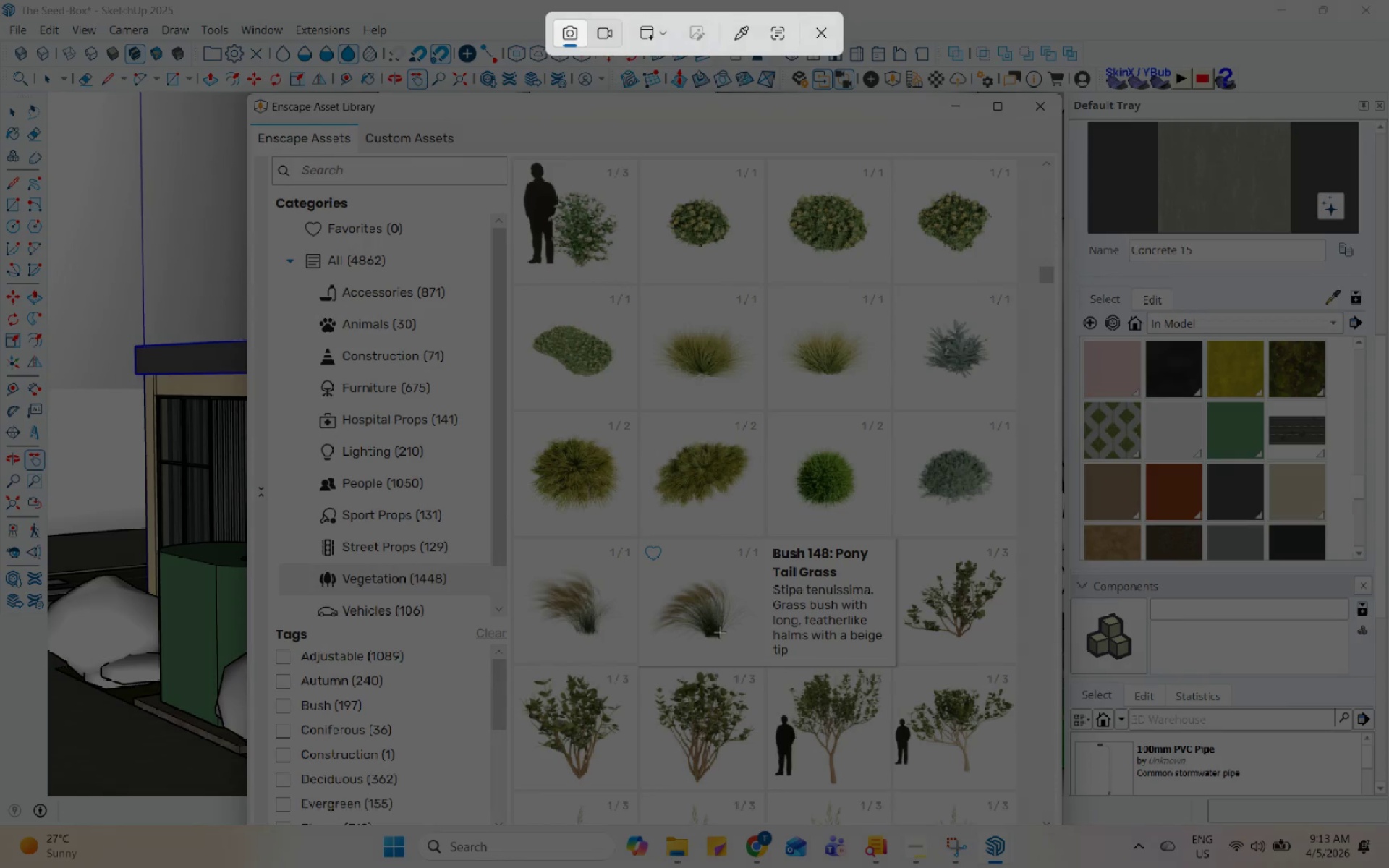 
left_click([719, 631])
 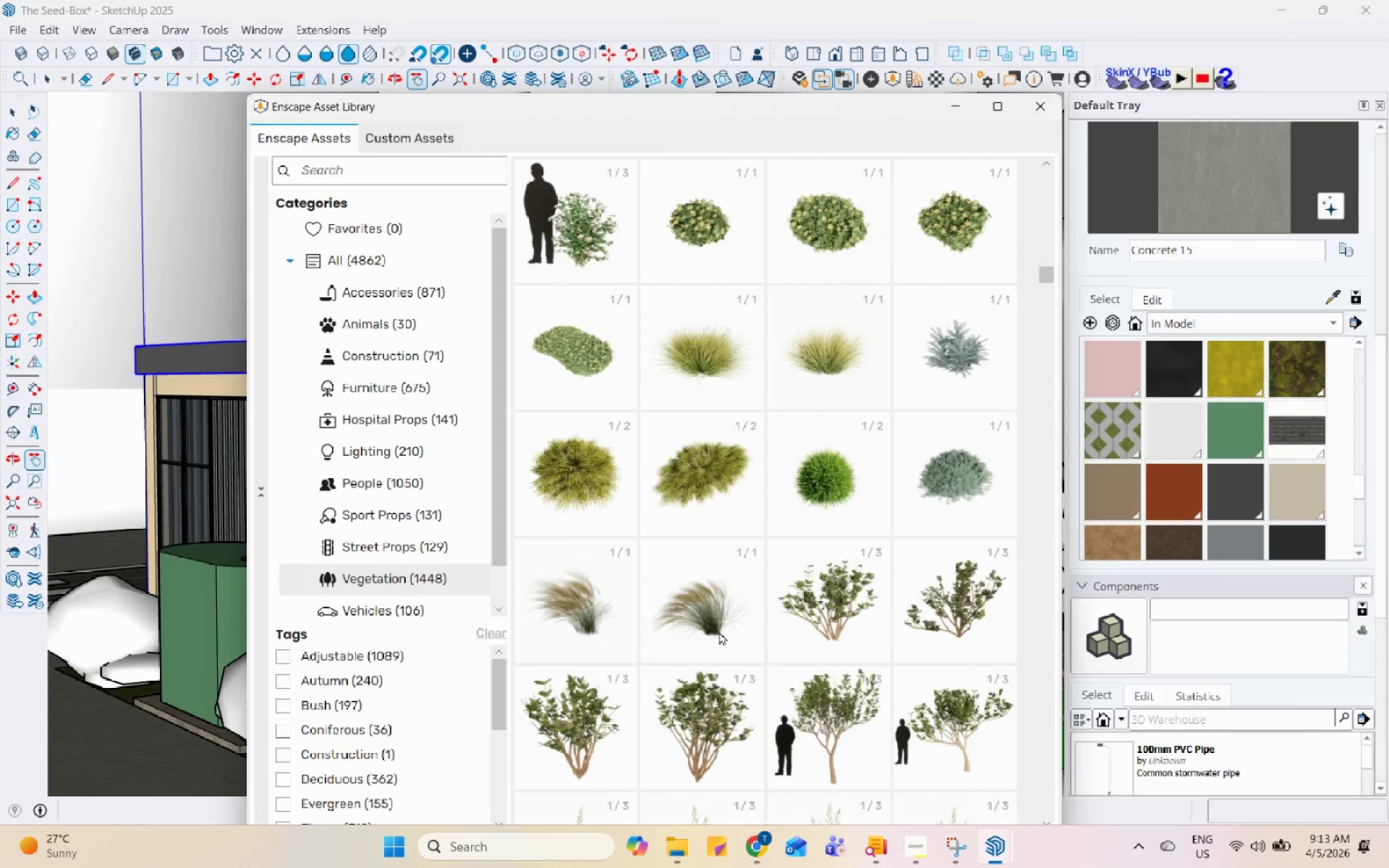 
scroll: coordinate [719, 631], scroll_direction: down, amount: 1.0
 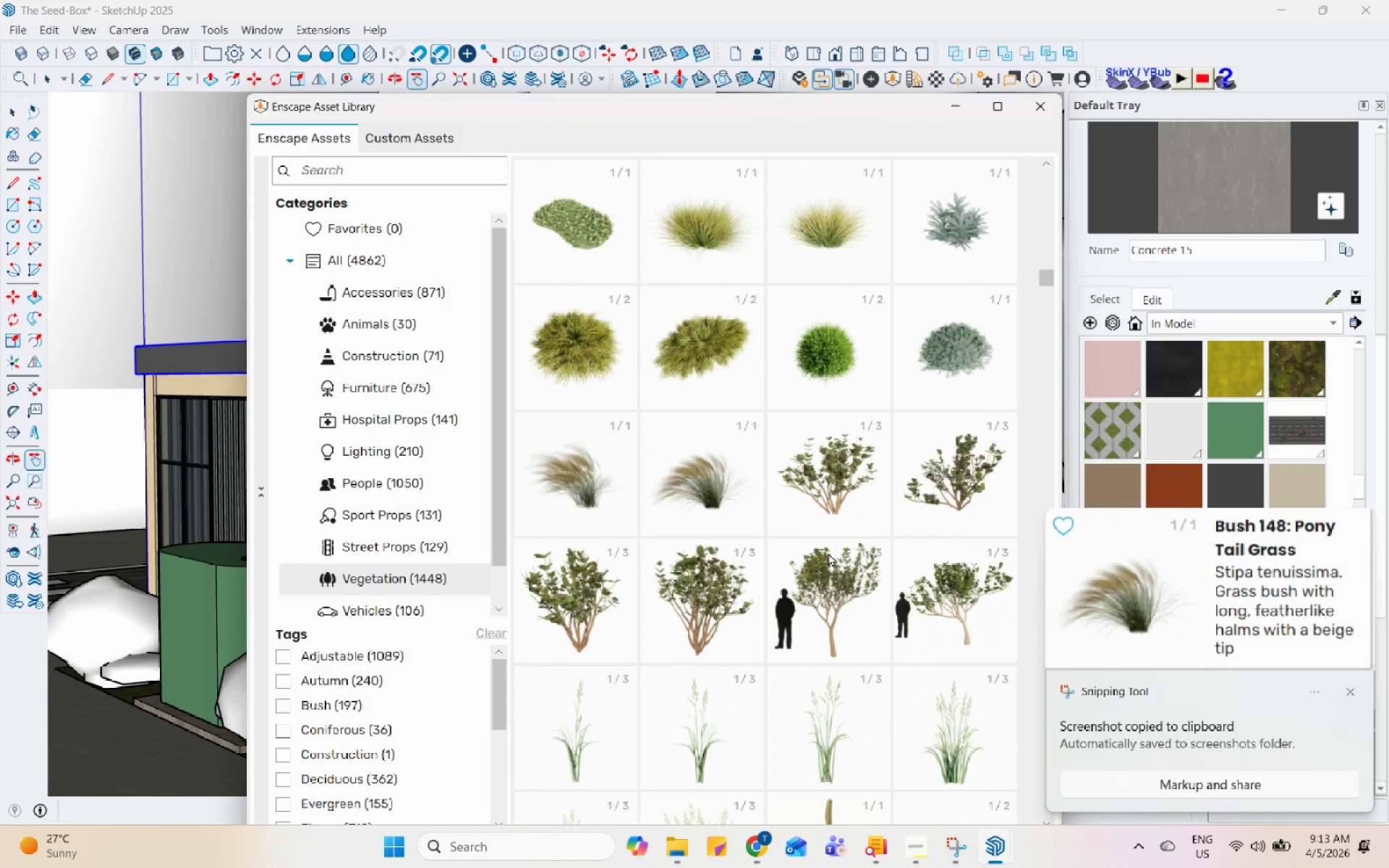 
left_click([831, 550])
 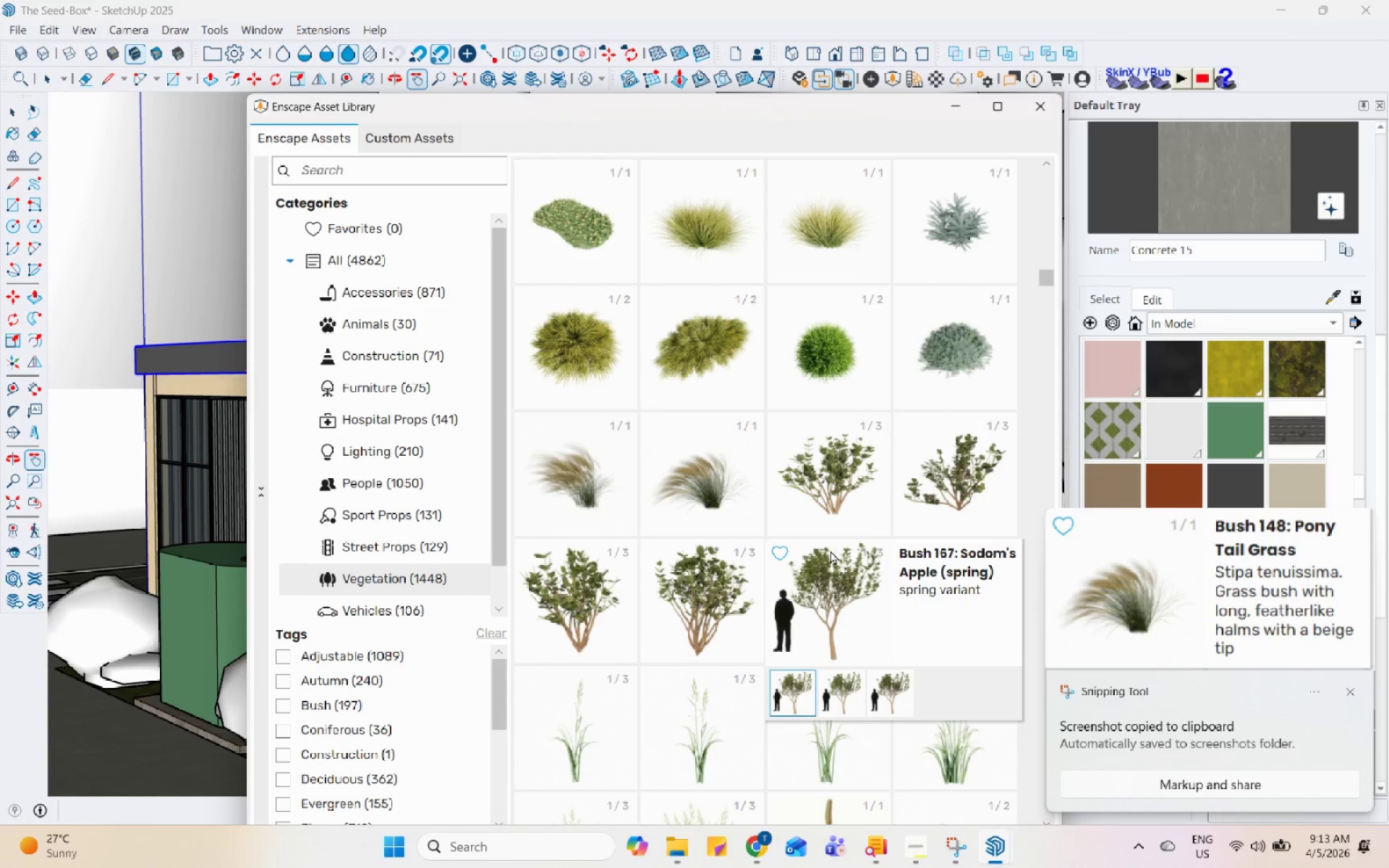 
key(PrintScreen)
 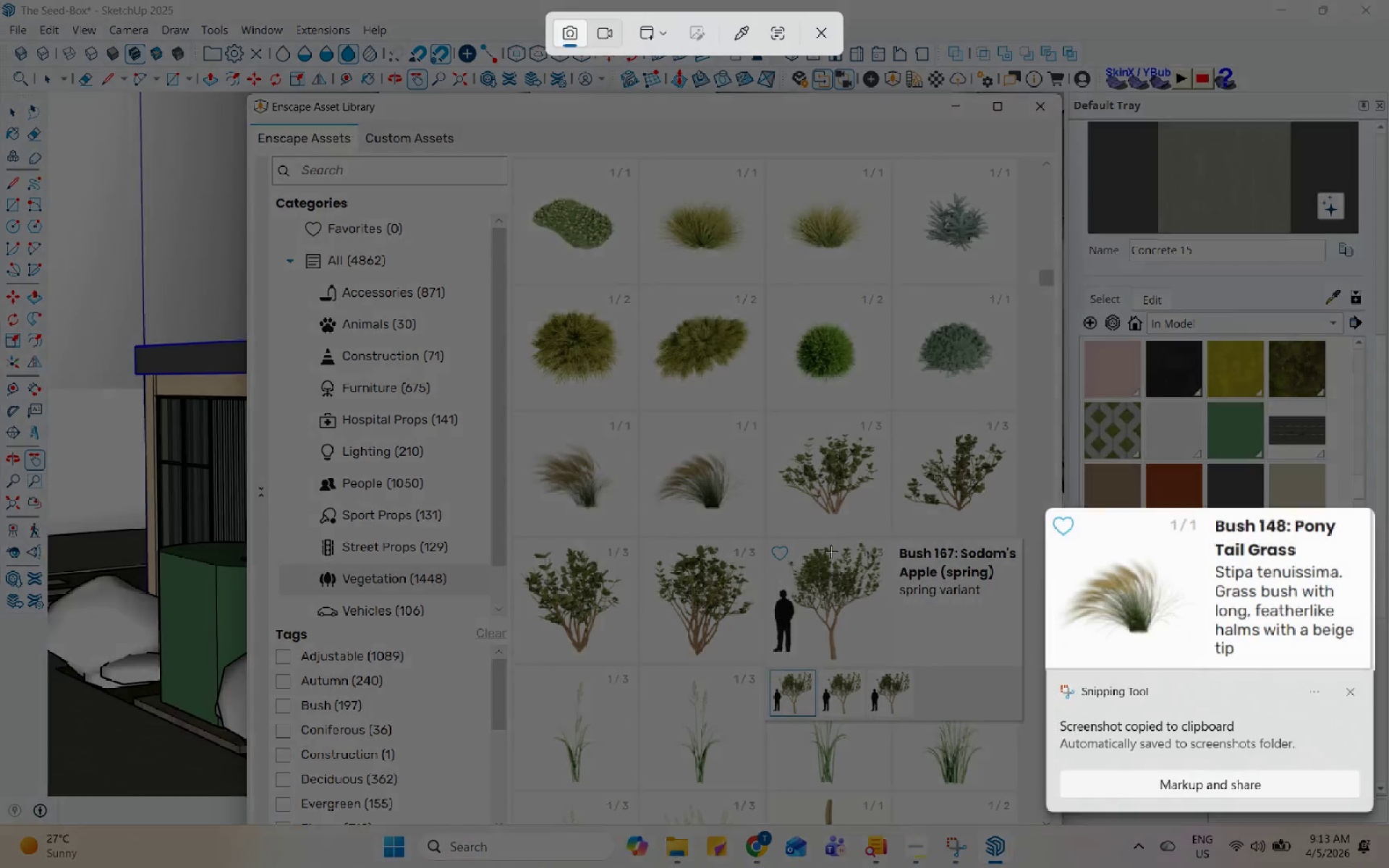 
left_click([831, 551])
 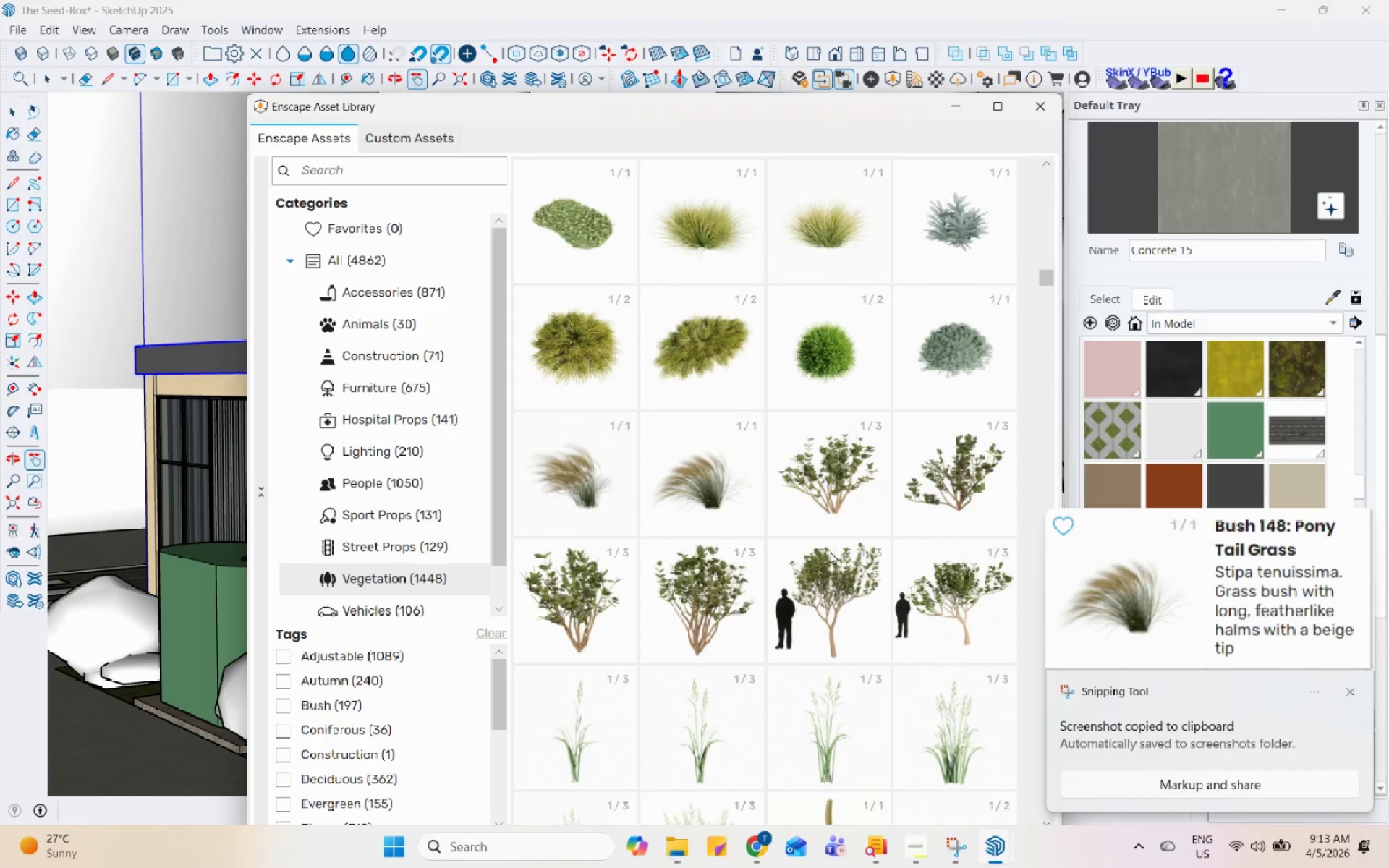 
scroll: coordinate [834, 556], scroll_direction: down, amount: 11.0
 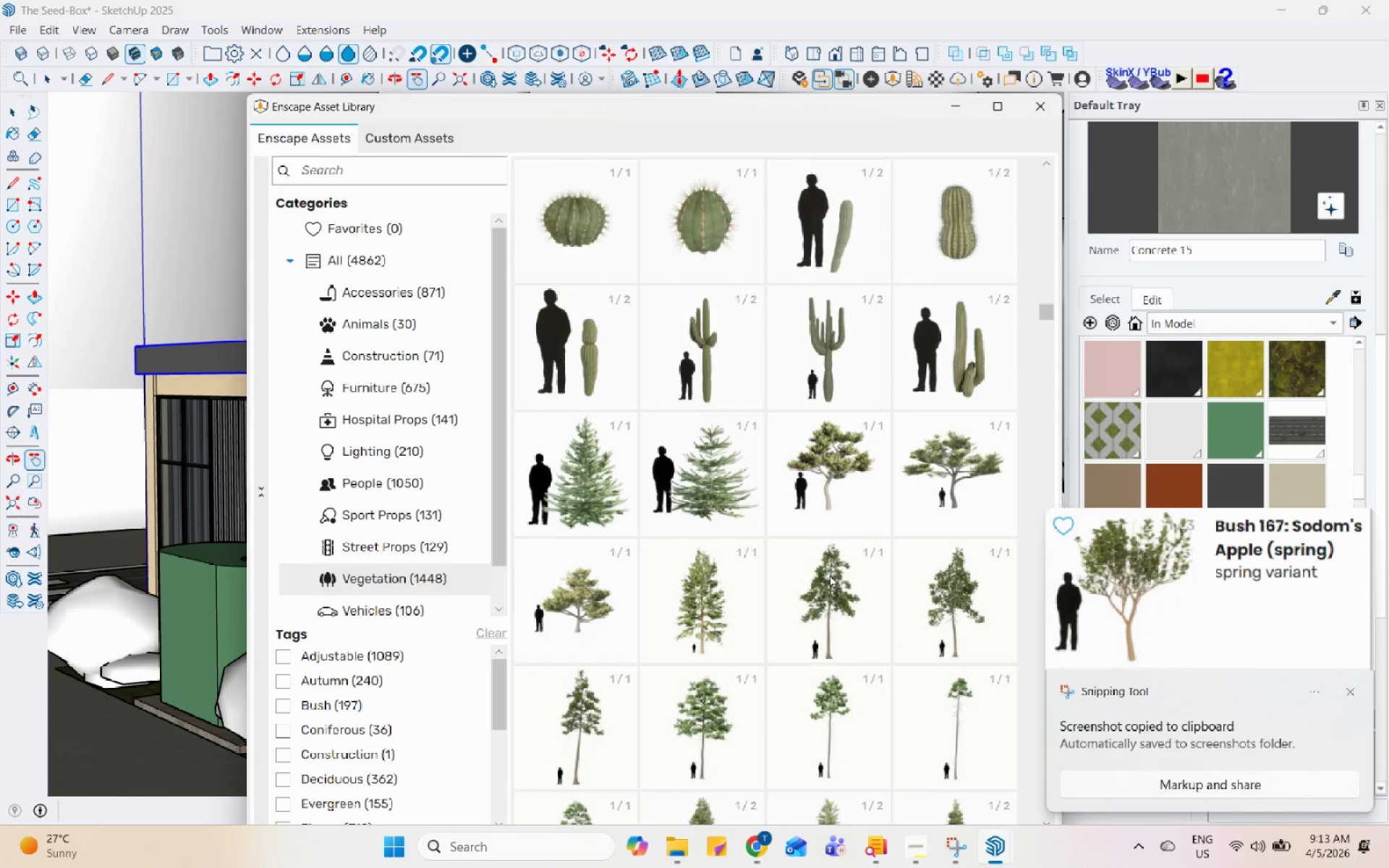 
left_click([833, 576])
 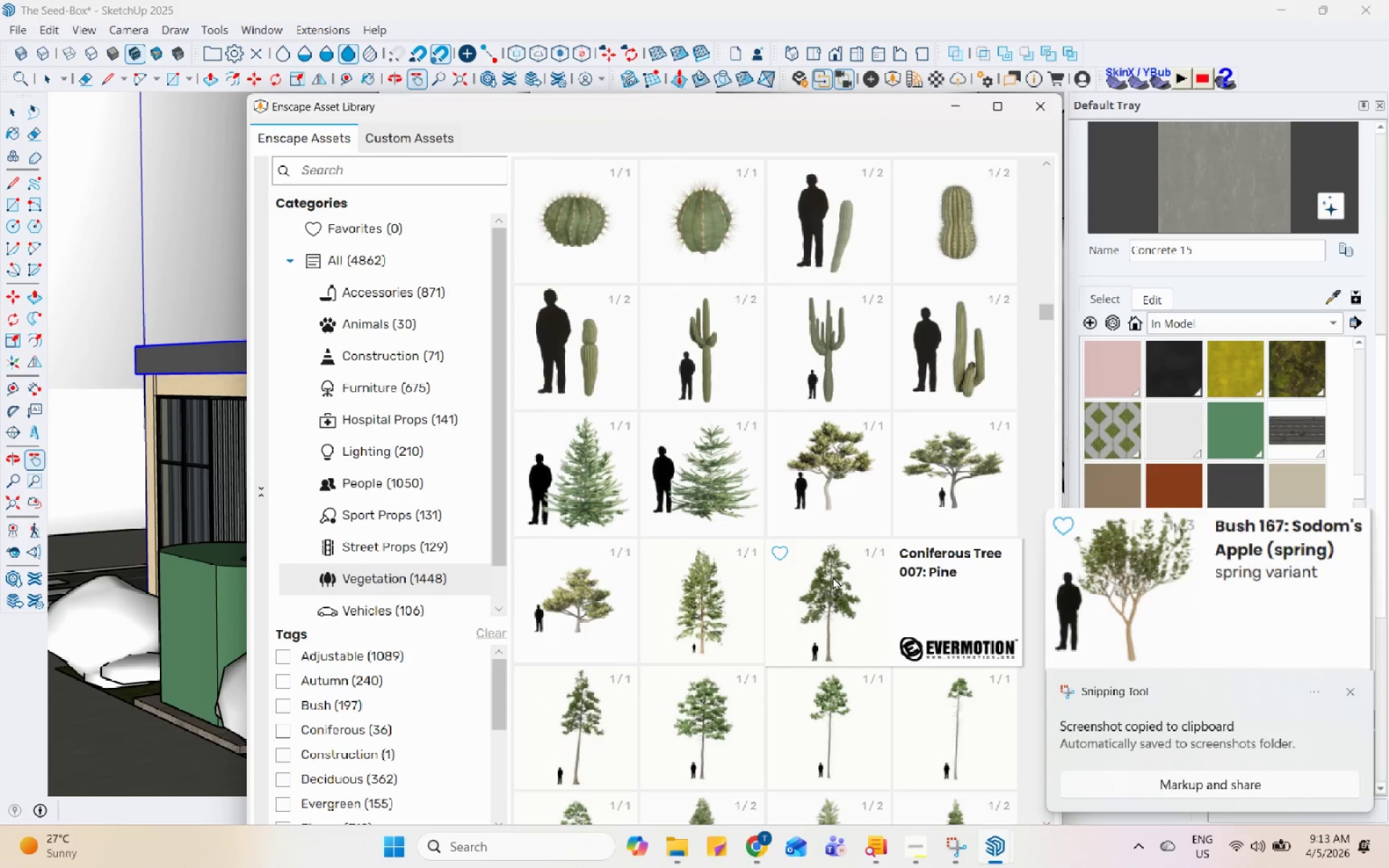 
key(PrintScreen)
 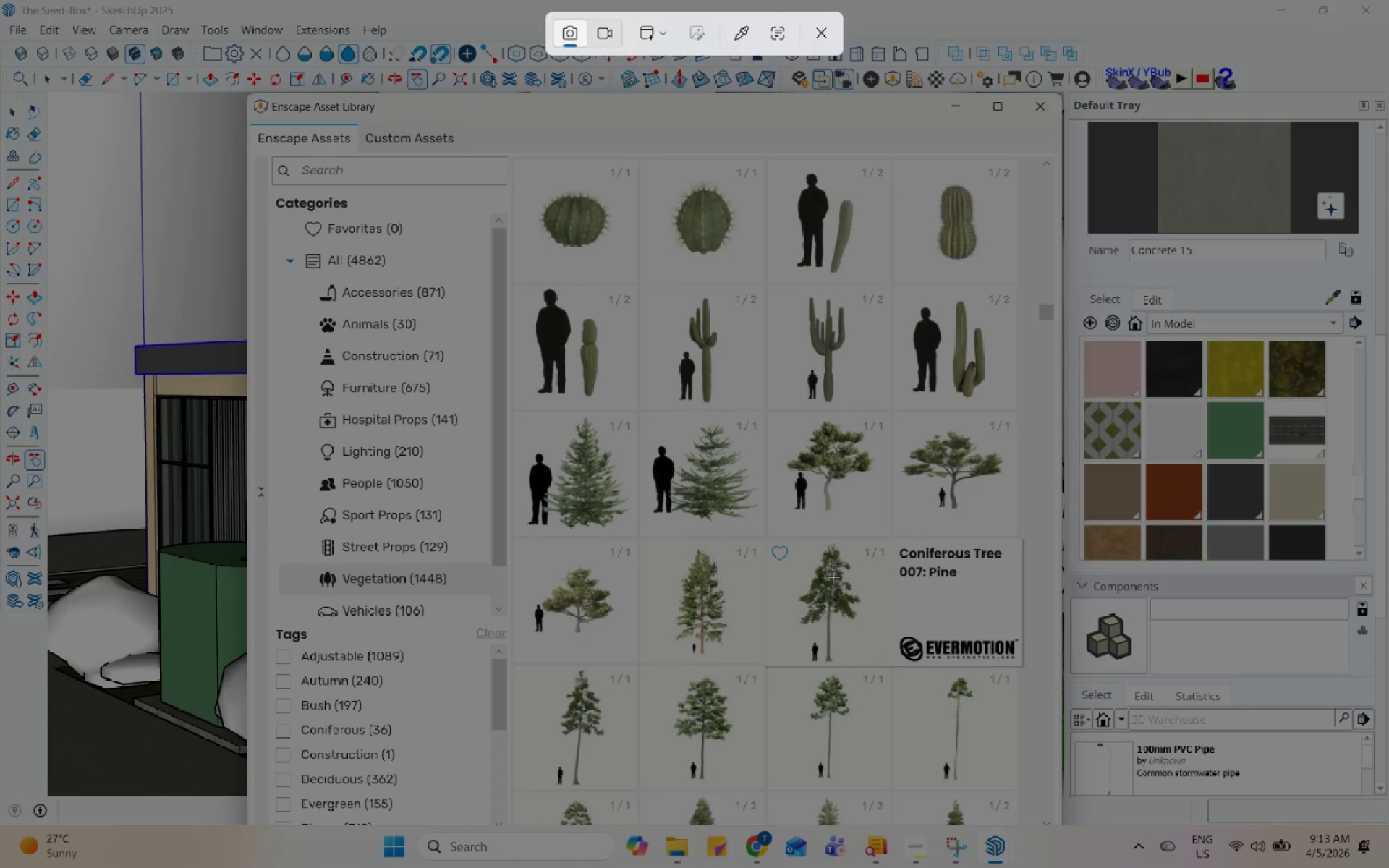 
left_click([833, 576])
 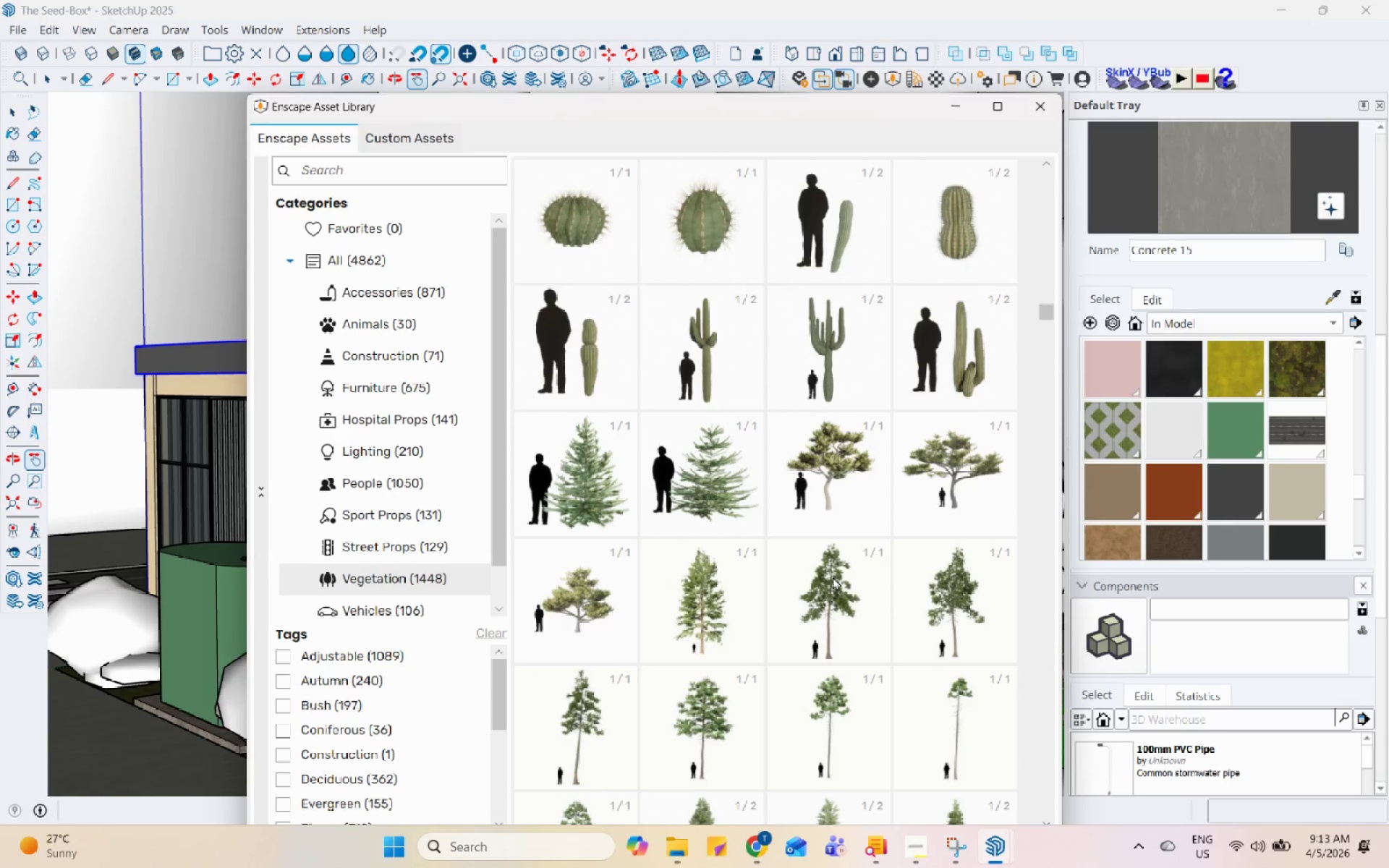 
scroll: coordinate [833, 576], scroll_direction: down, amount: 3.0
 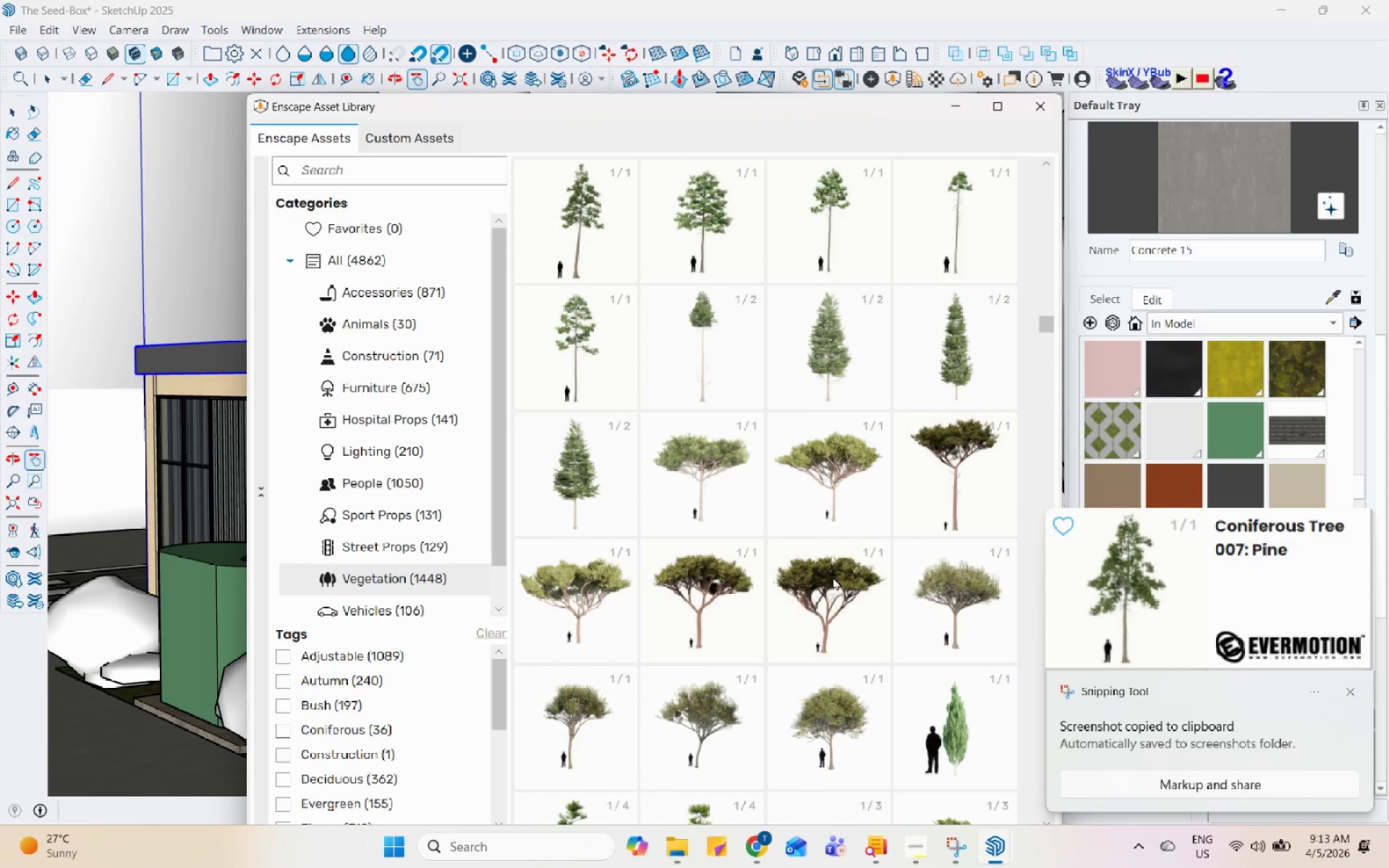 
left_click([569, 719])
 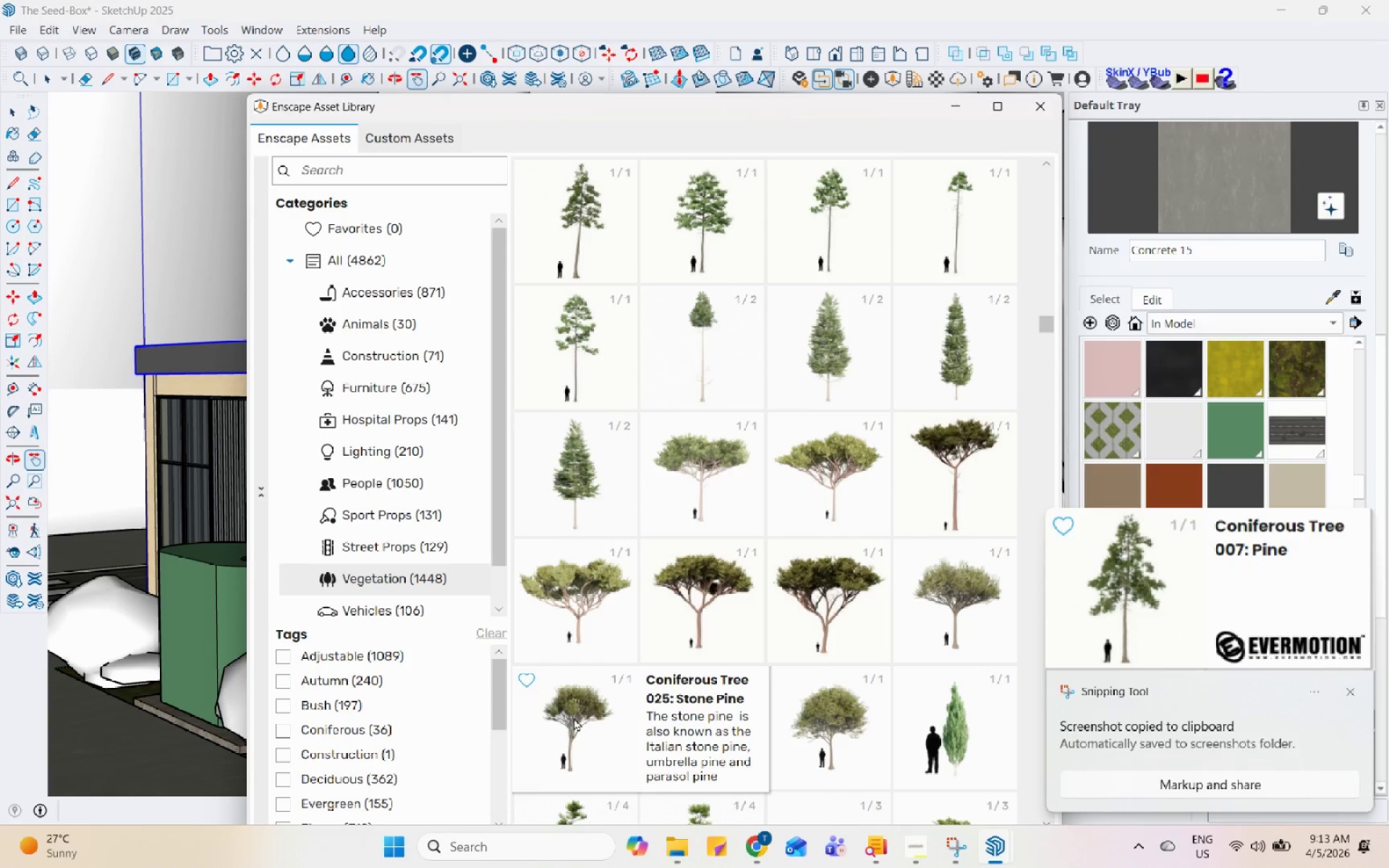 
scroll: coordinate [1001, 612], scroll_direction: down, amount: 2.0
 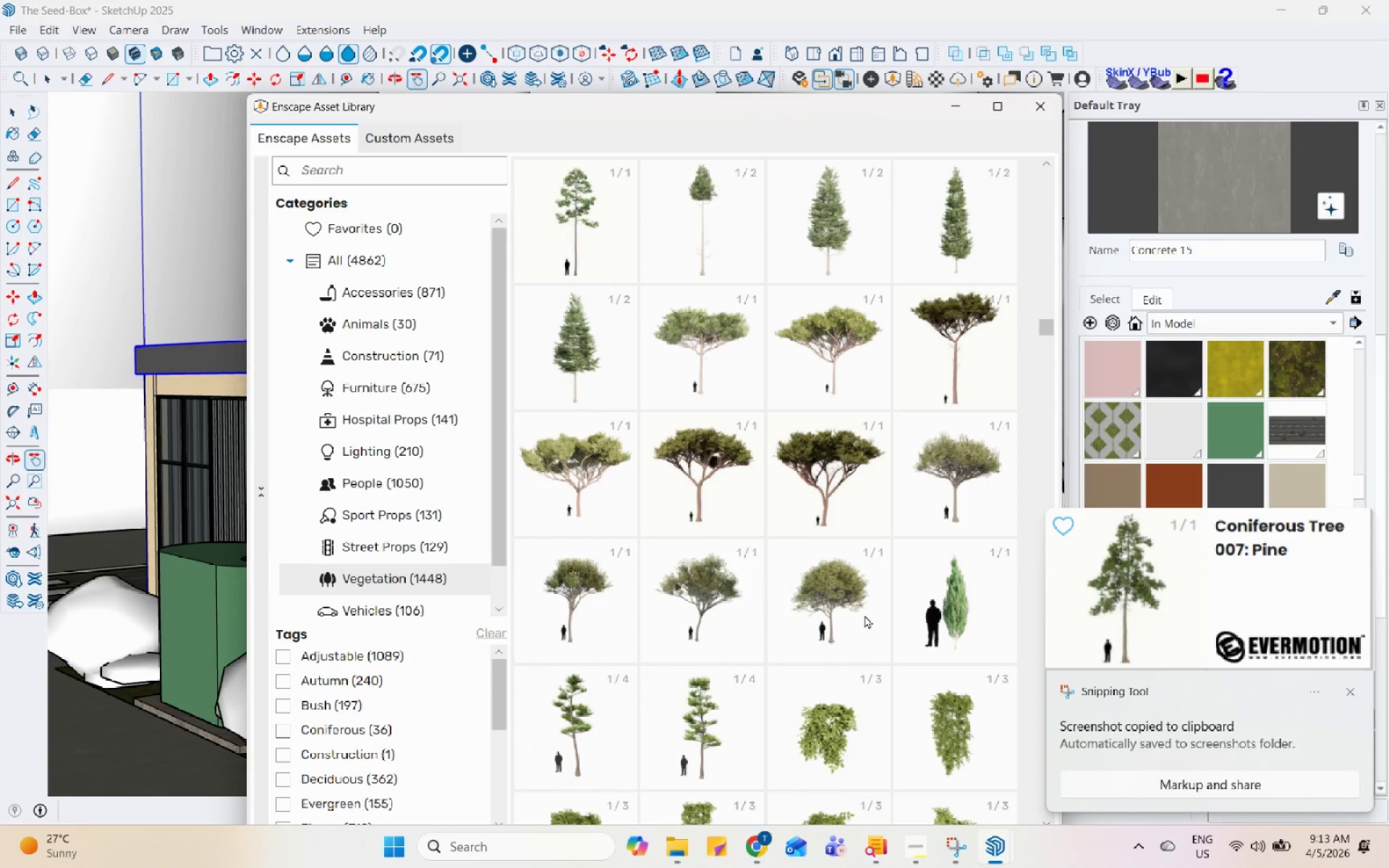 
left_click([843, 618])
 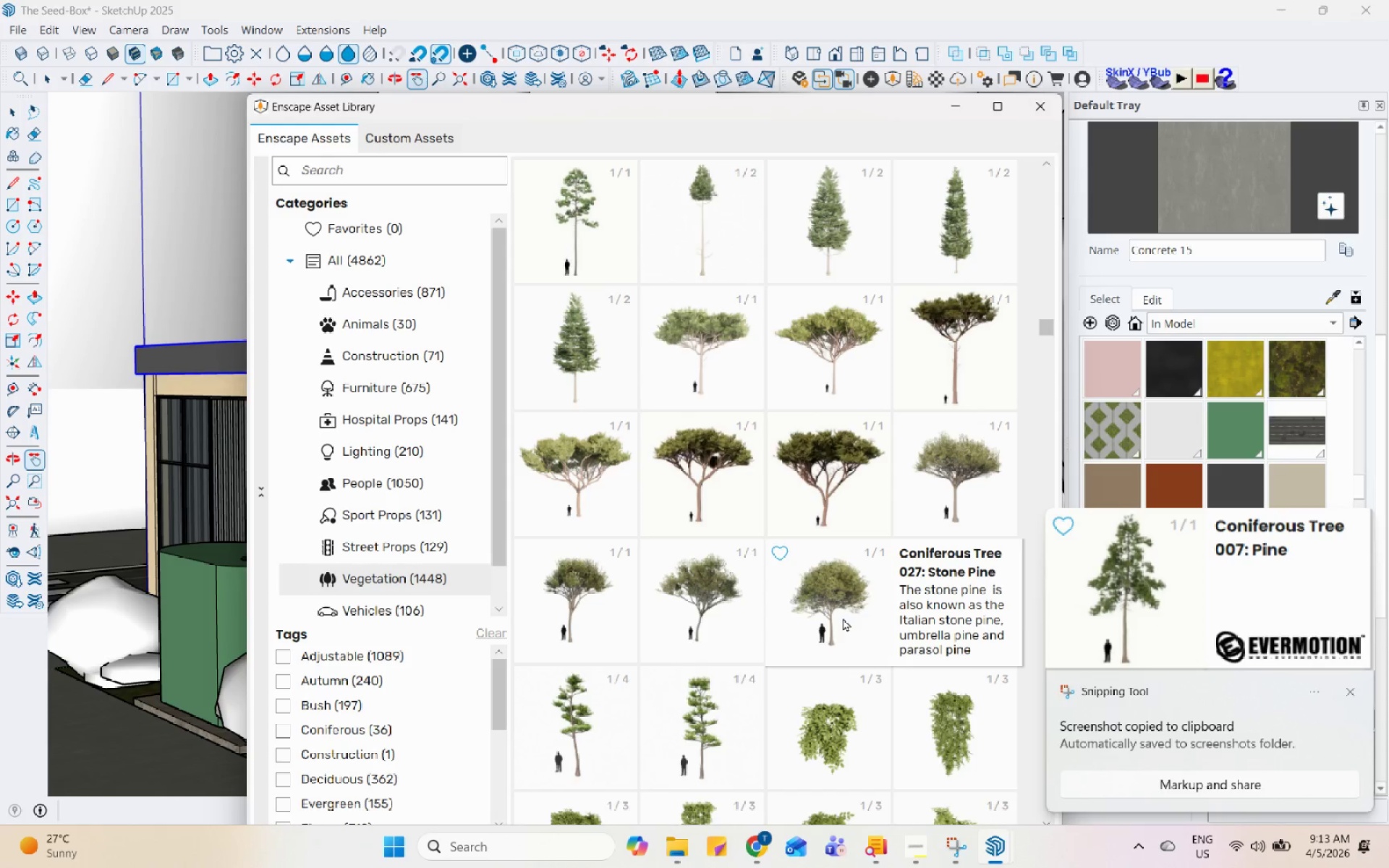 
key(PrintScreen)
 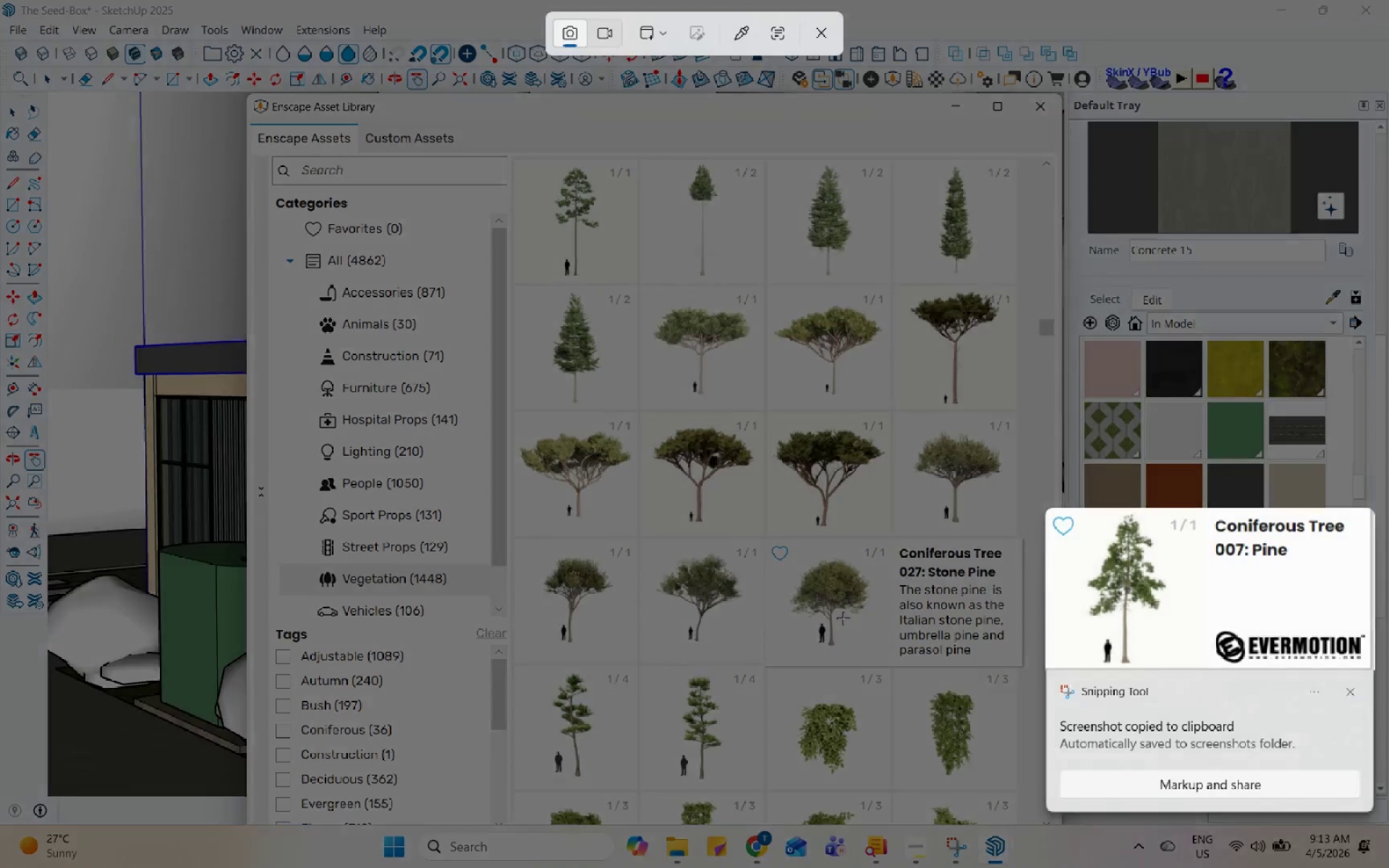 
left_click([843, 618])
 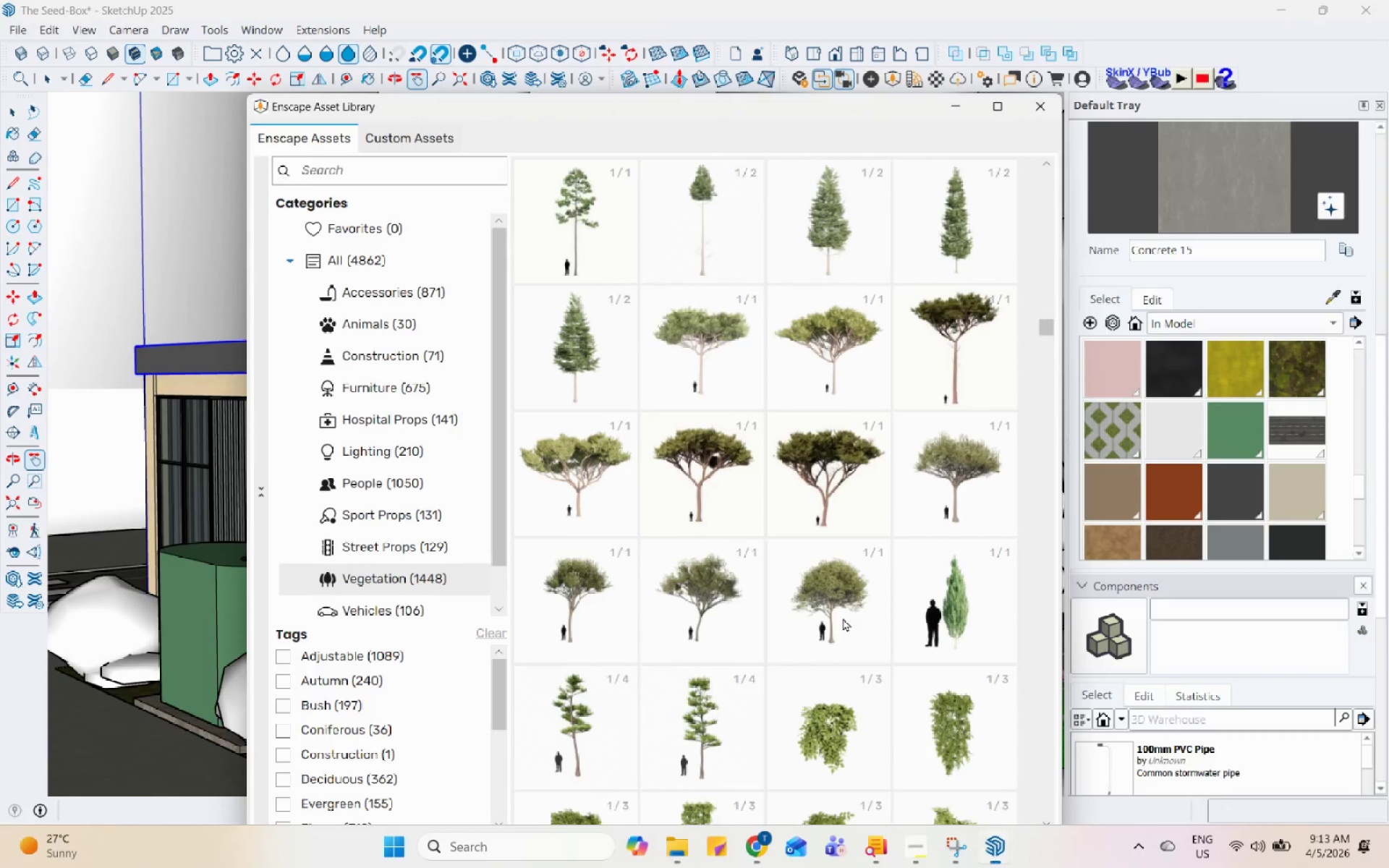 
scroll: coordinate [843, 618], scroll_direction: down, amount: 31.0
 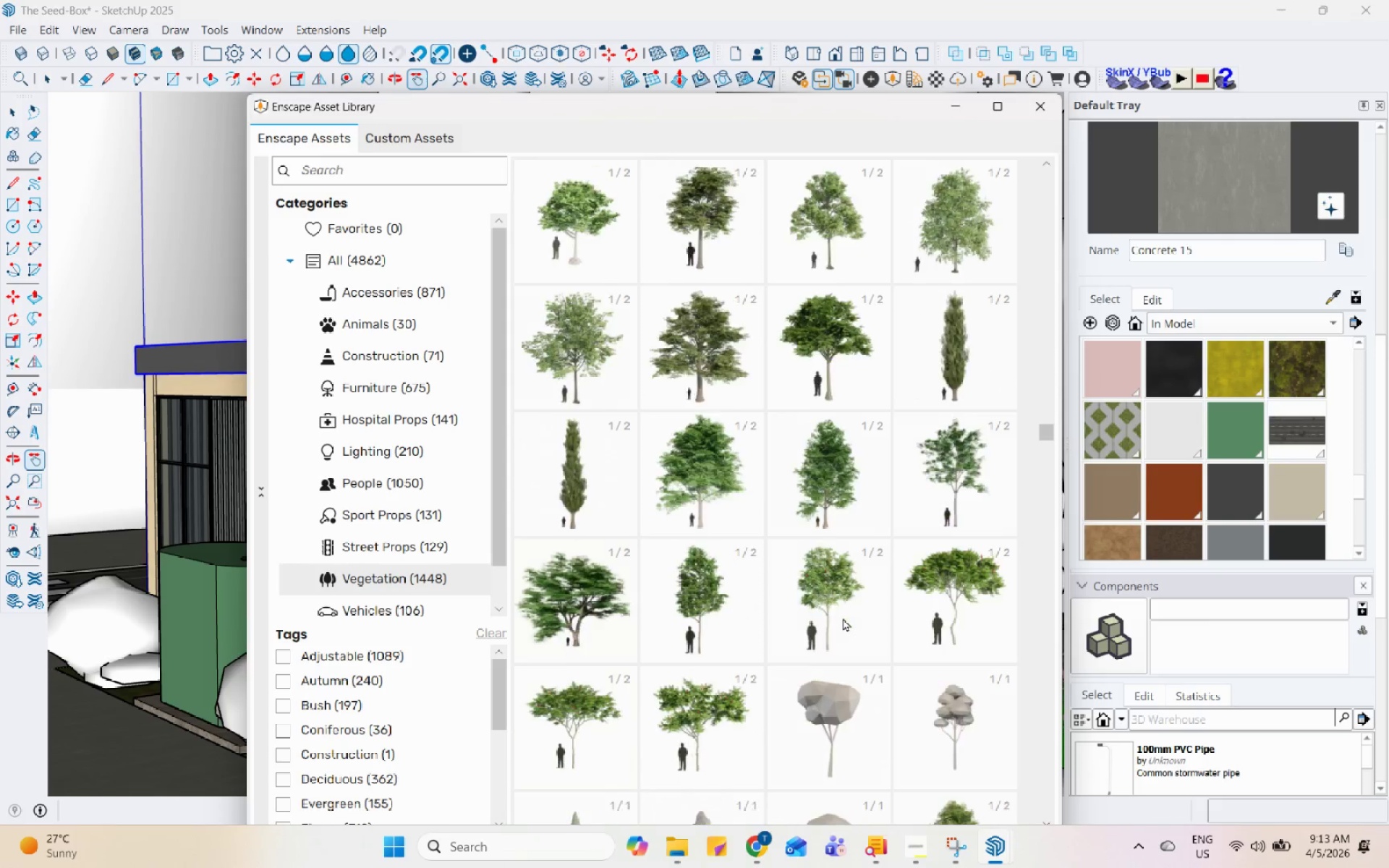 
left_click([843, 618])
 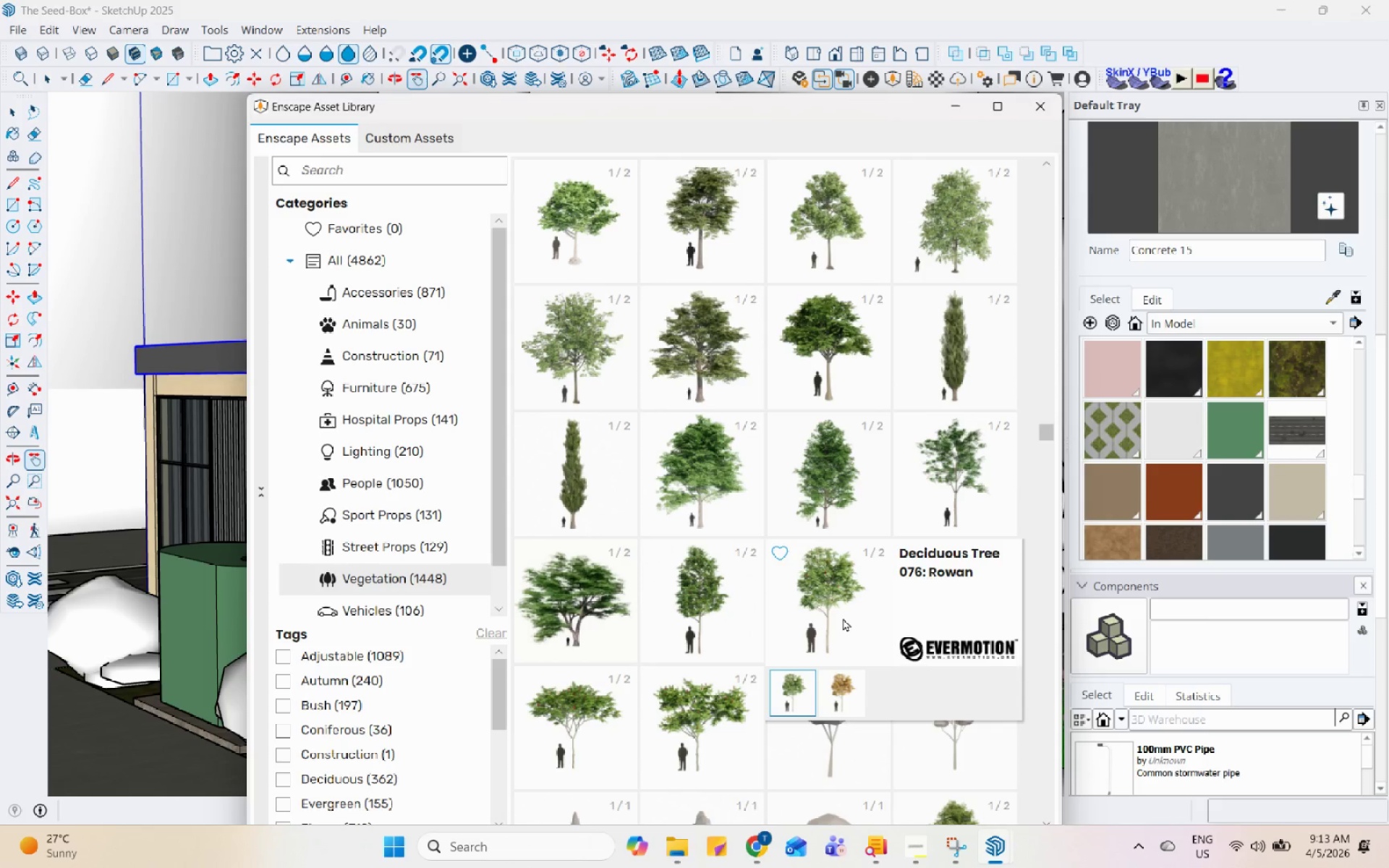 
key(PrintScreen)
 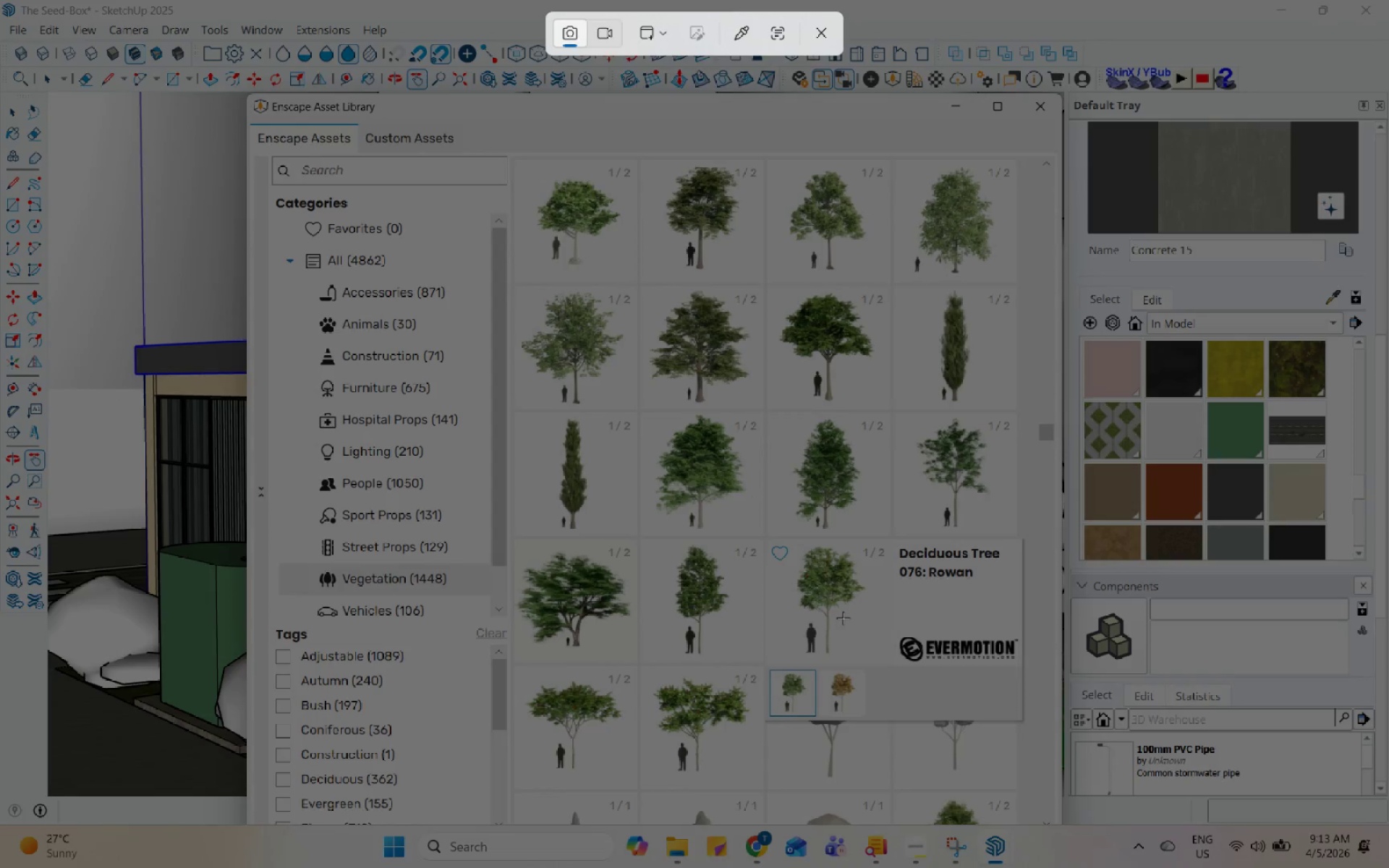 
left_click([843, 618])
 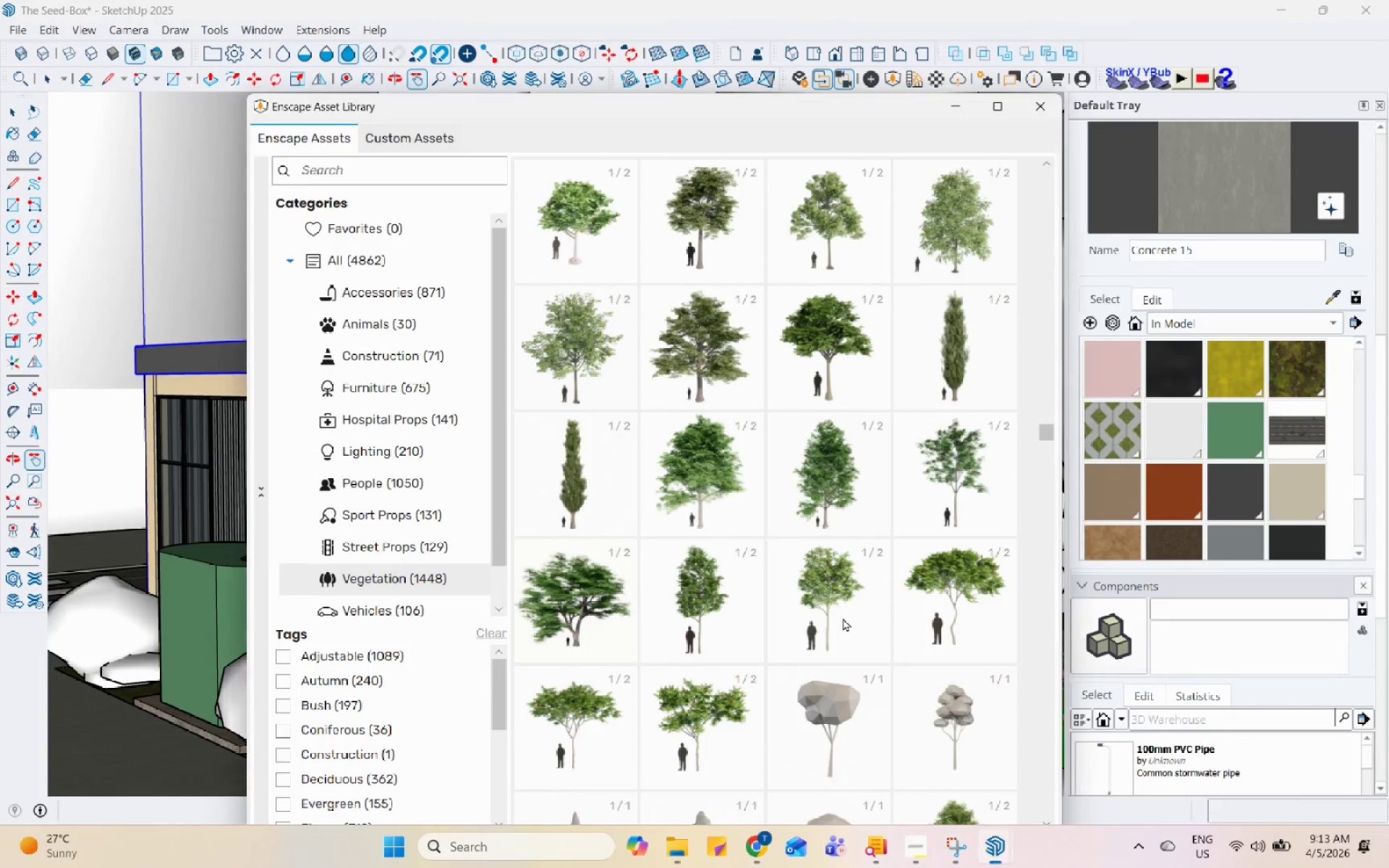 
scroll: coordinate [843, 618], scroll_direction: down, amount: 30.0
 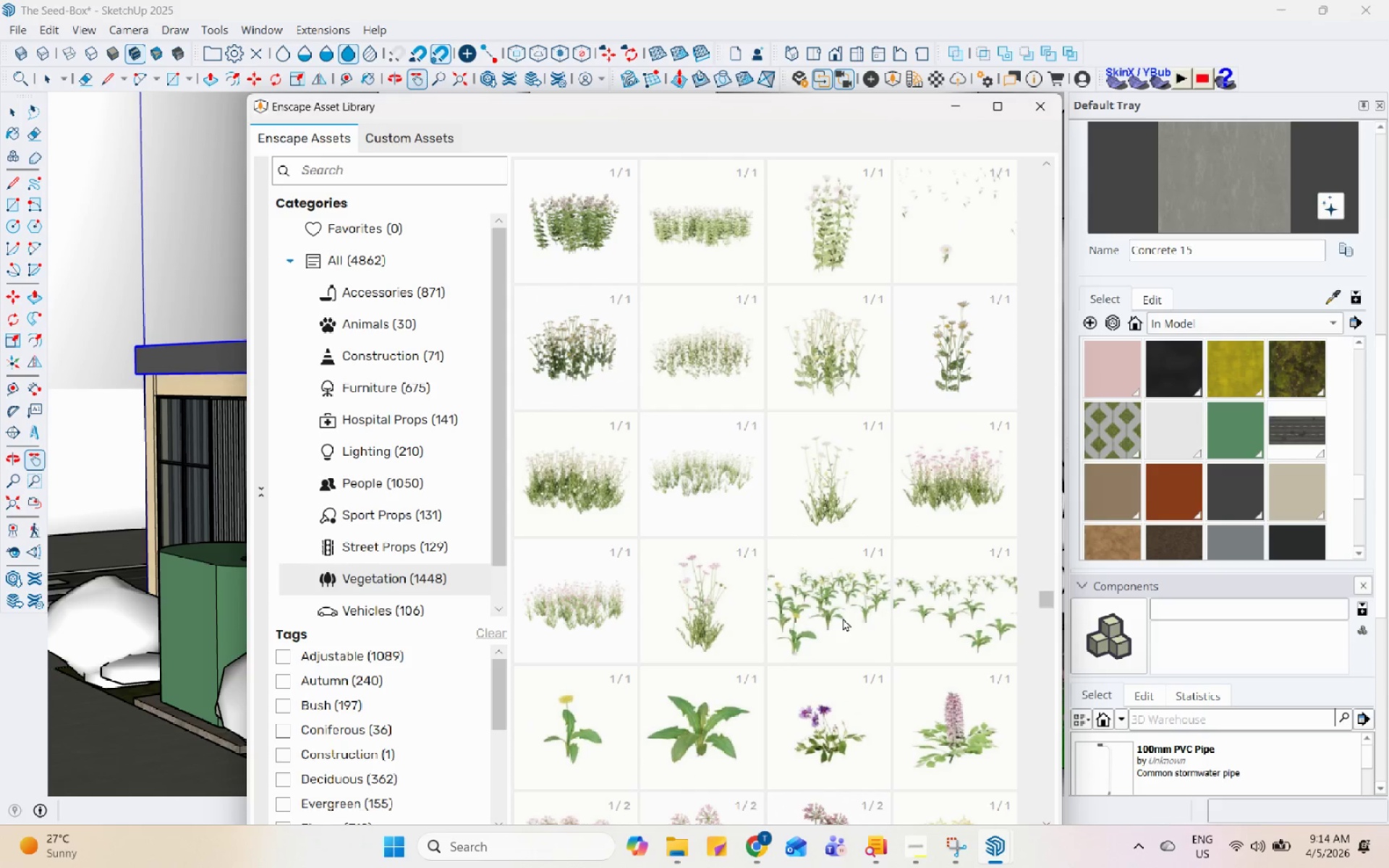 
scroll: coordinate [843, 618], scroll_direction: up, amount: 2.0
 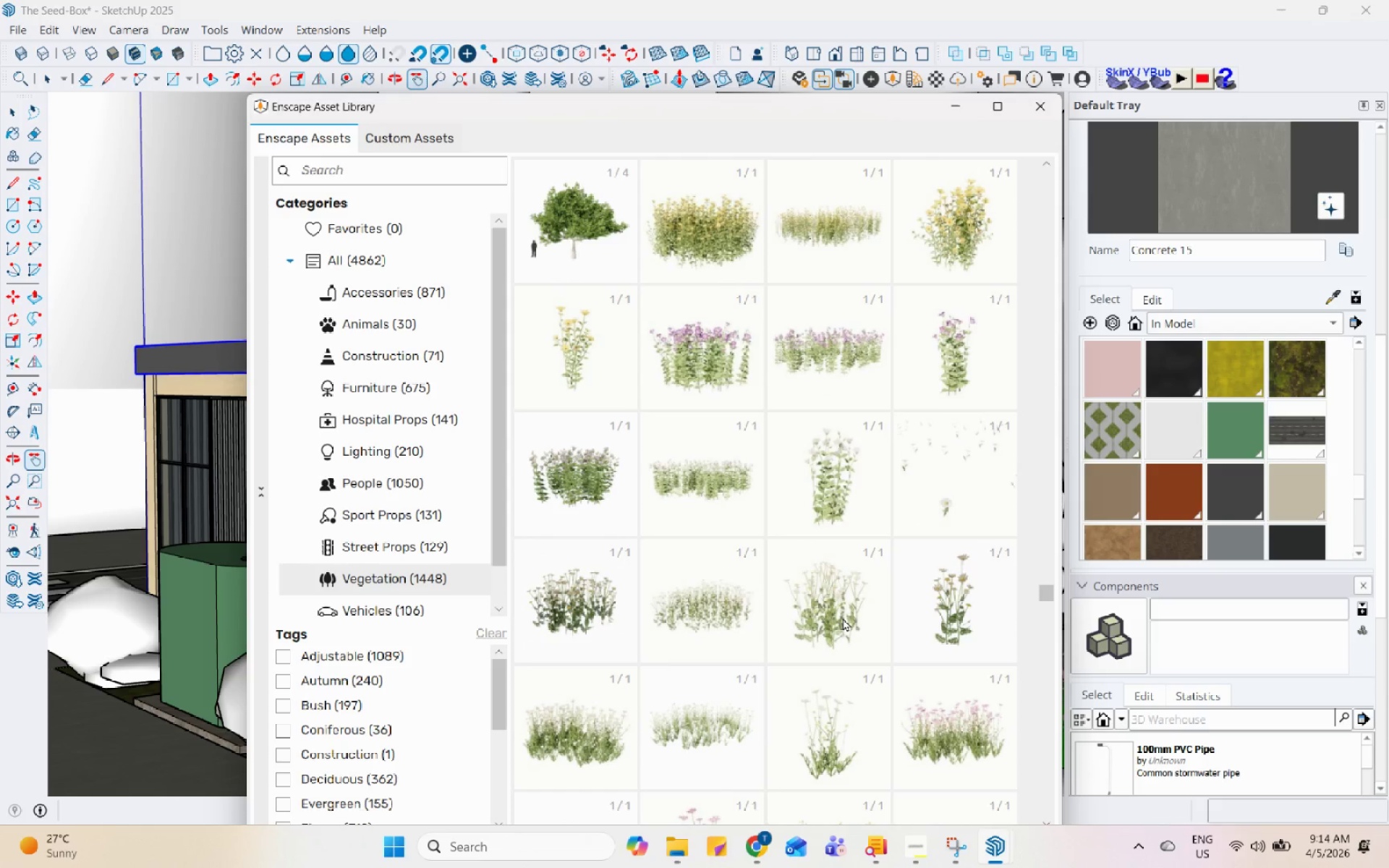 
scroll: coordinate [843, 618], scroll_direction: down, amount: 14.0
 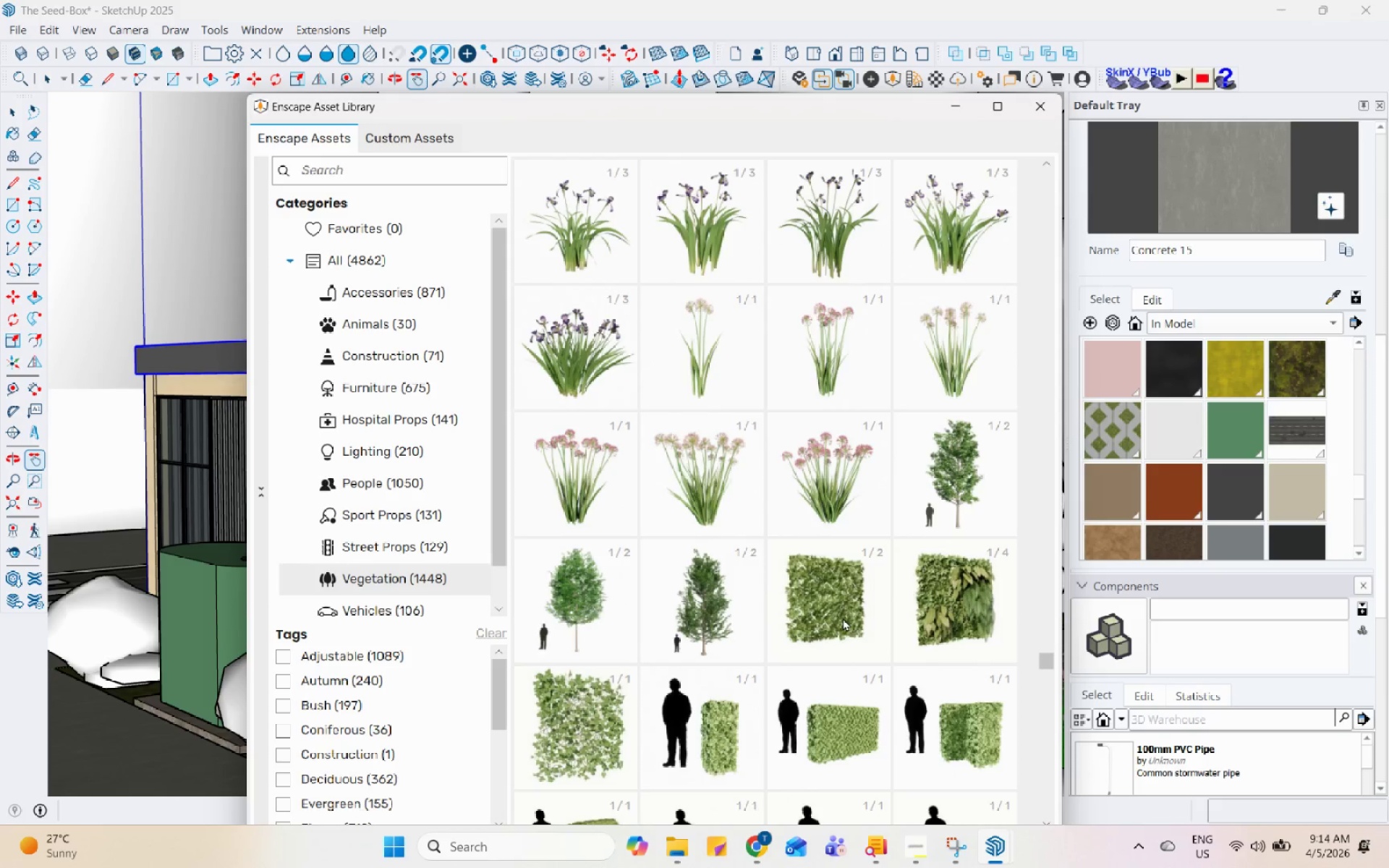 
scroll: coordinate [843, 618], scroll_direction: up, amount: 26.0
 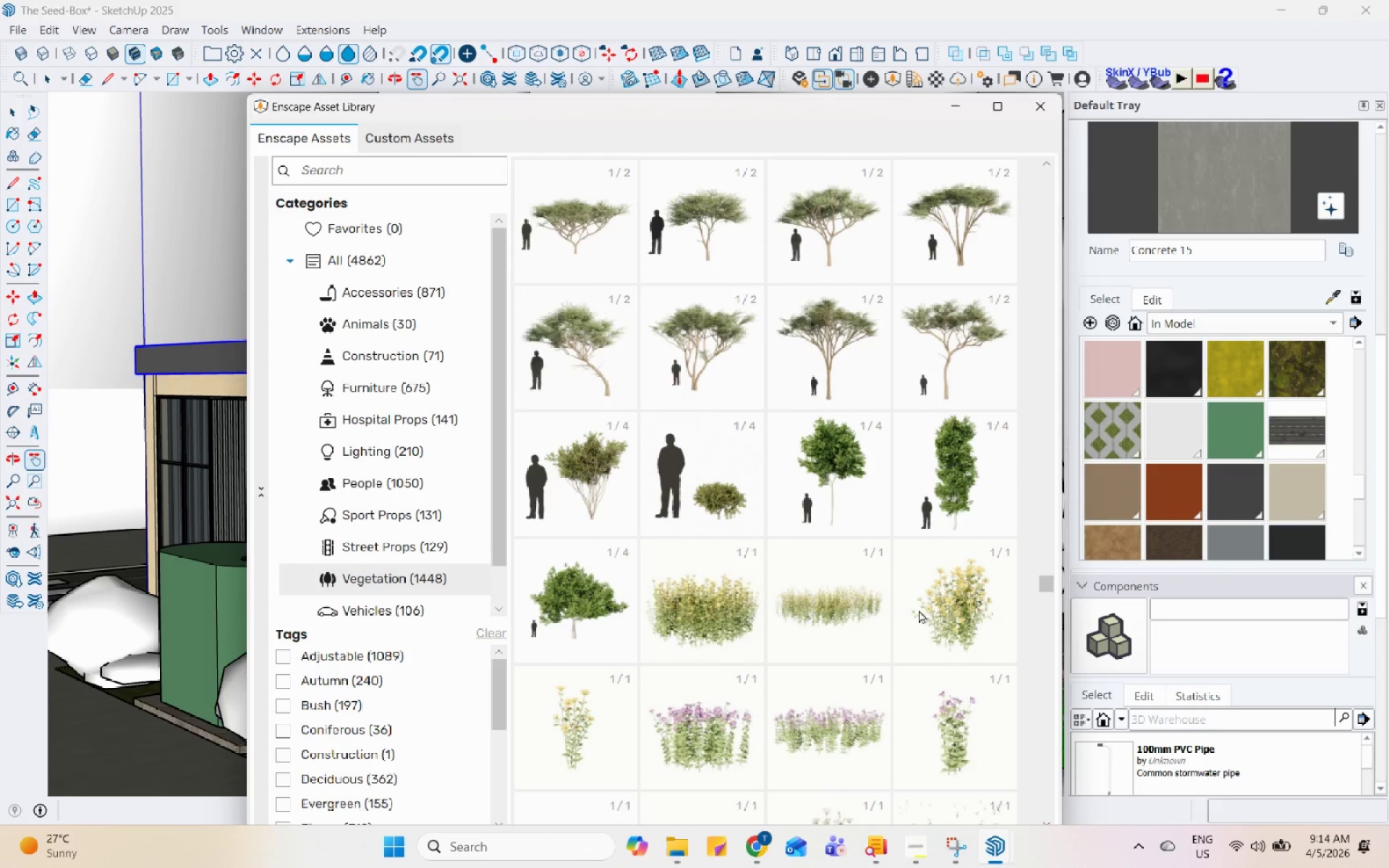 
scroll: coordinate [923, 607], scroll_direction: down, amount: 2.0
 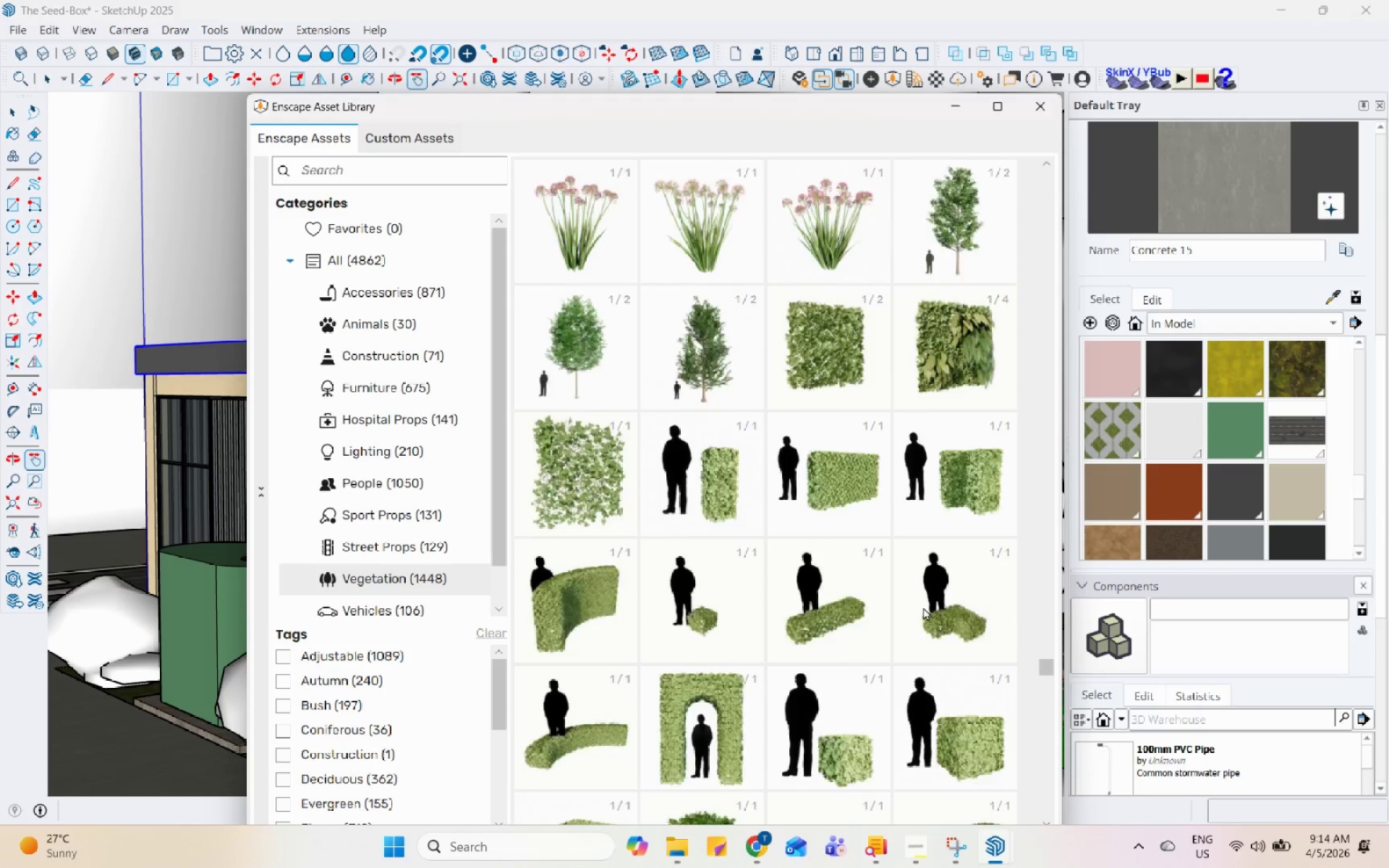 
scroll: coordinate [923, 607], scroll_direction: up, amount: 2.0
 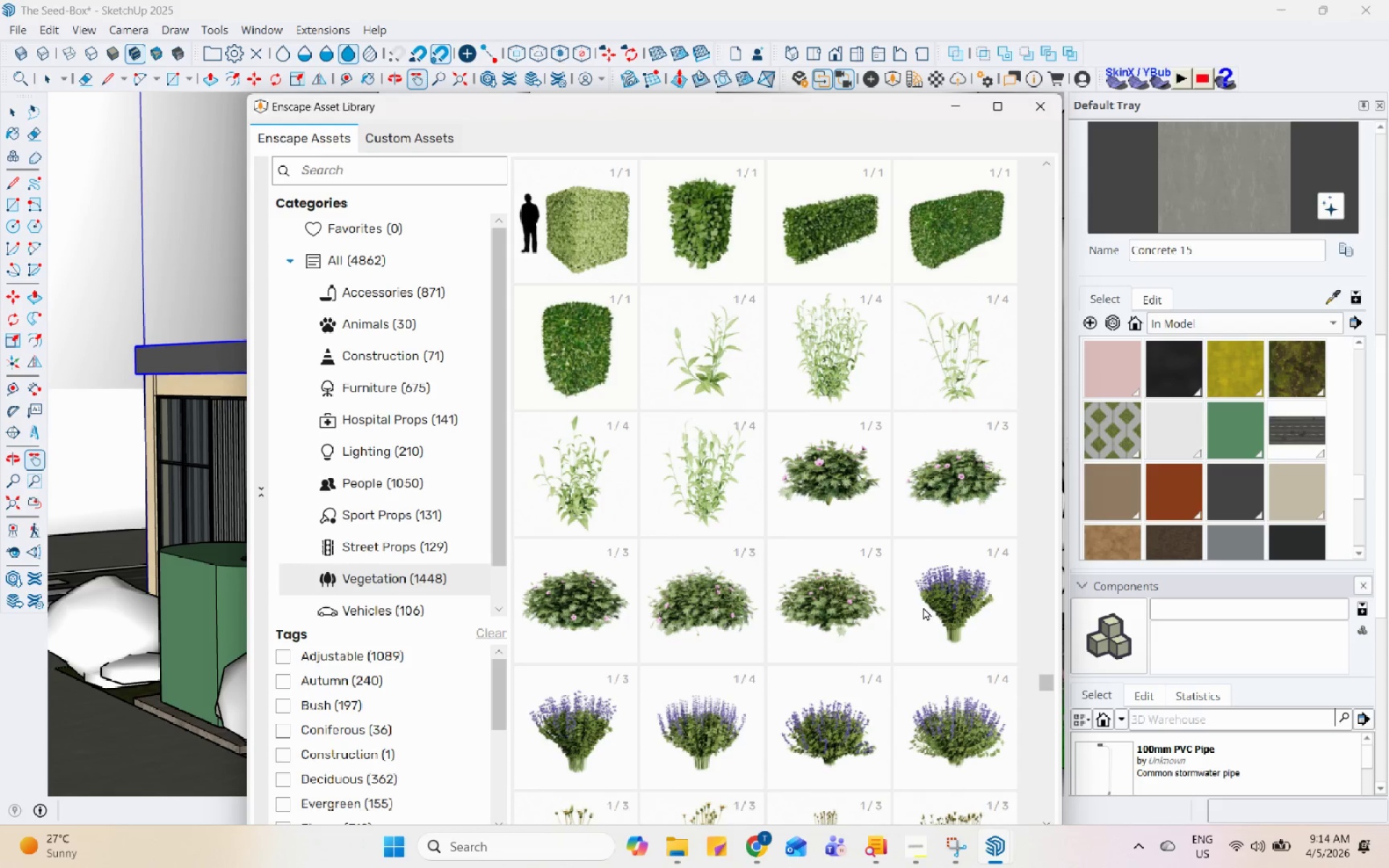 
scroll: coordinate [923, 607], scroll_direction: down, amount: 9.0
 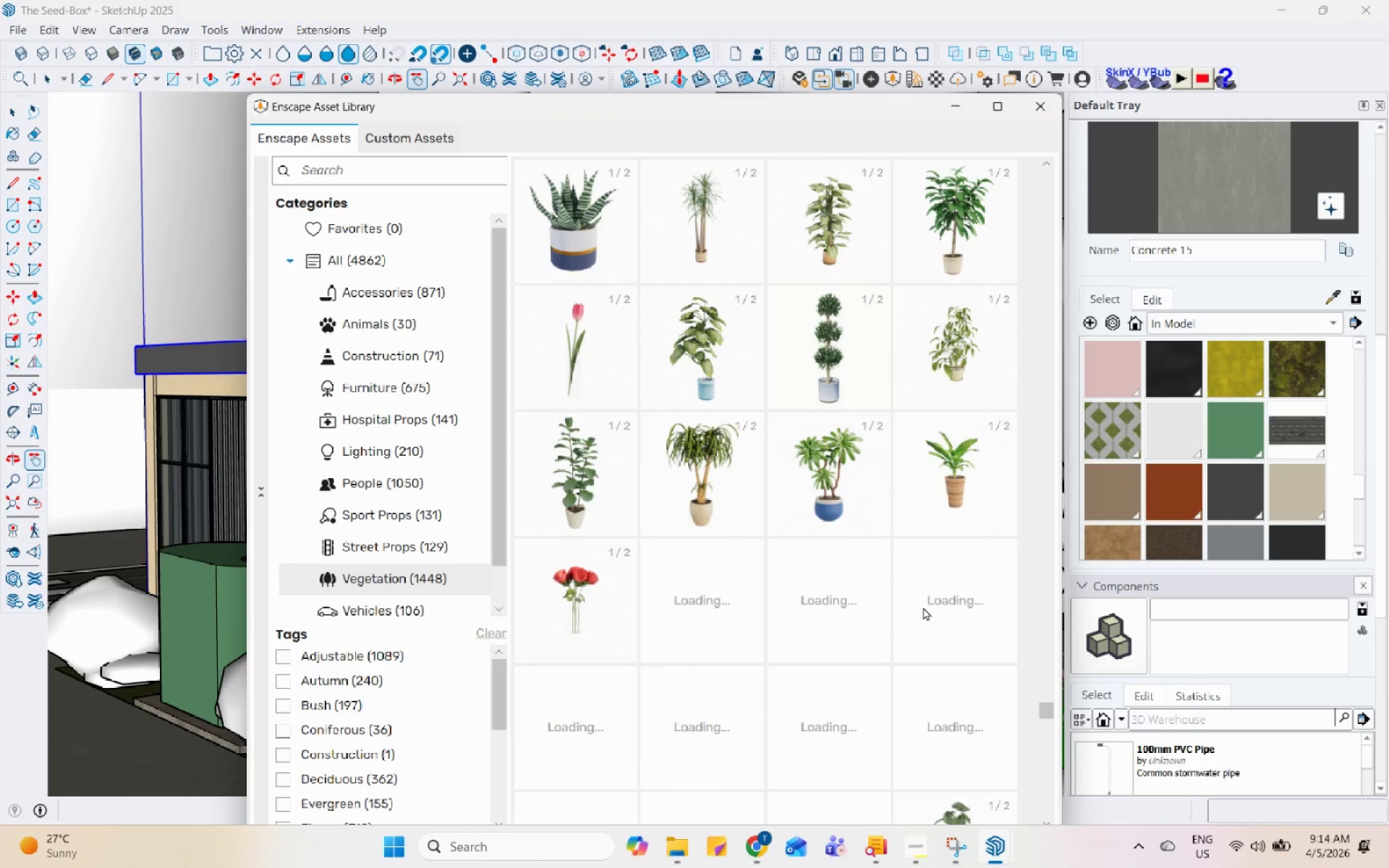 
scroll: coordinate [923, 607], scroll_direction: up, amount: 9.0
 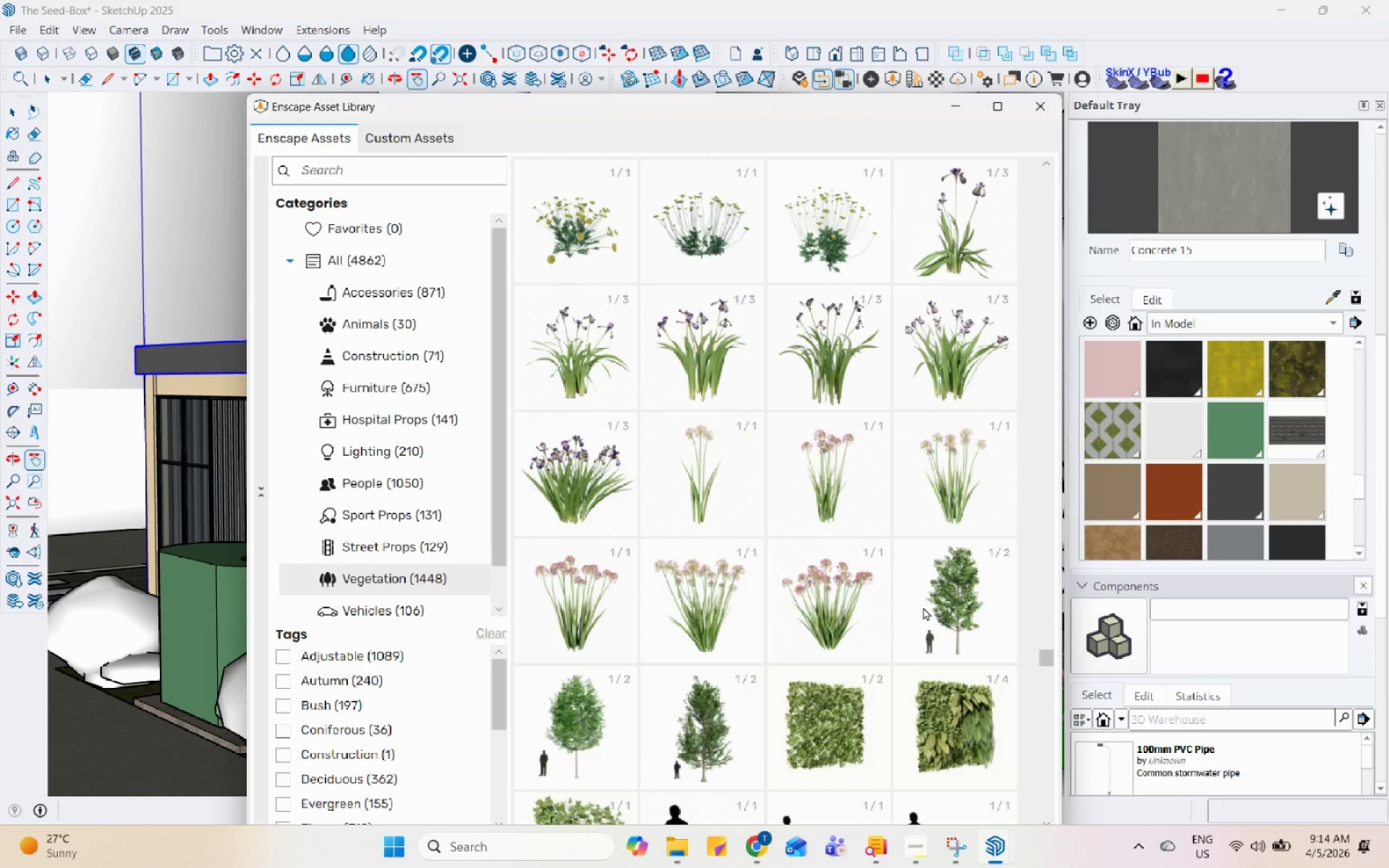 
scroll: coordinate [923, 607], scroll_direction: down, amount: 1.0
 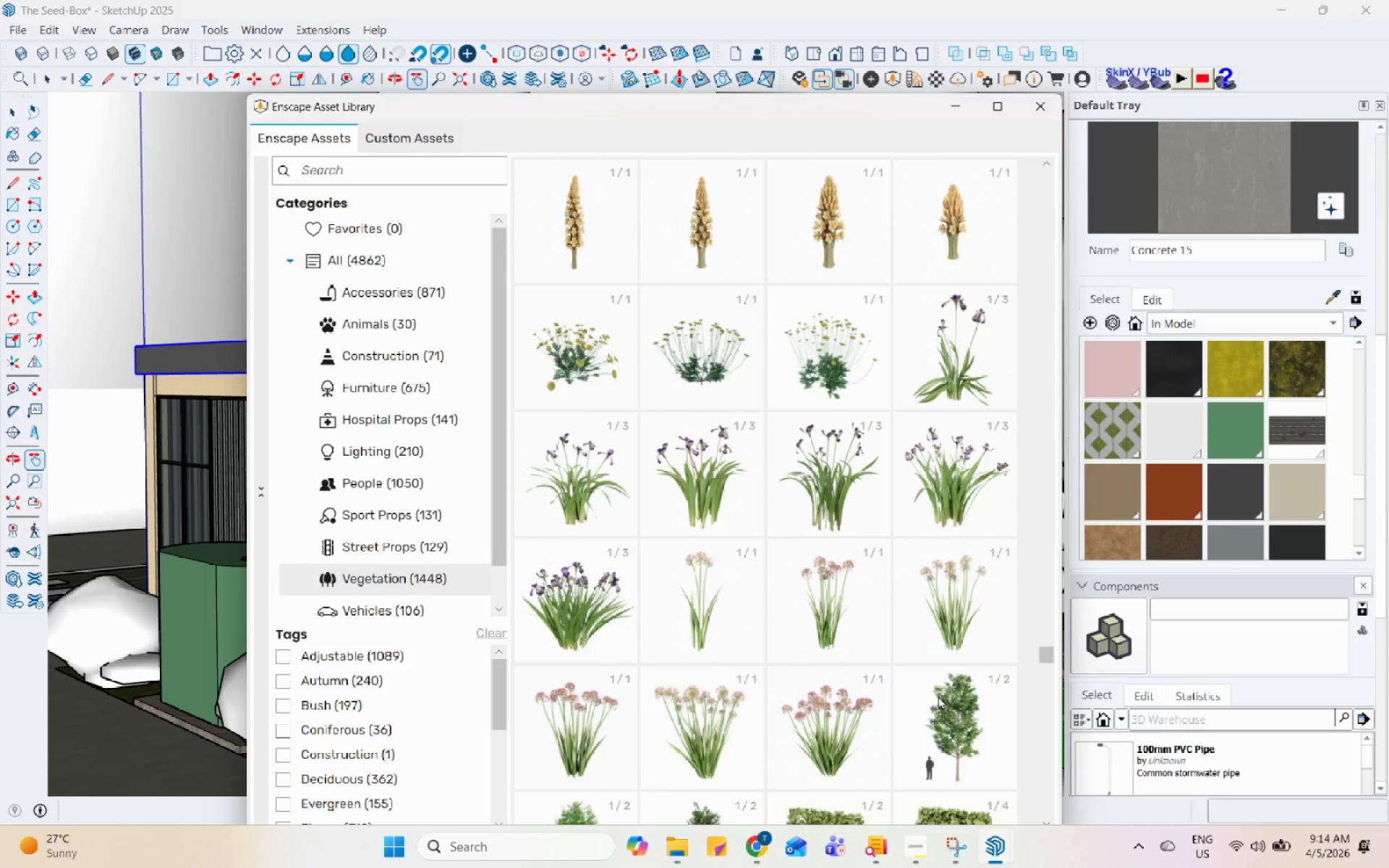 
scroll: coordinate [826, 509], scroll_direction: up, amount: 9.0
 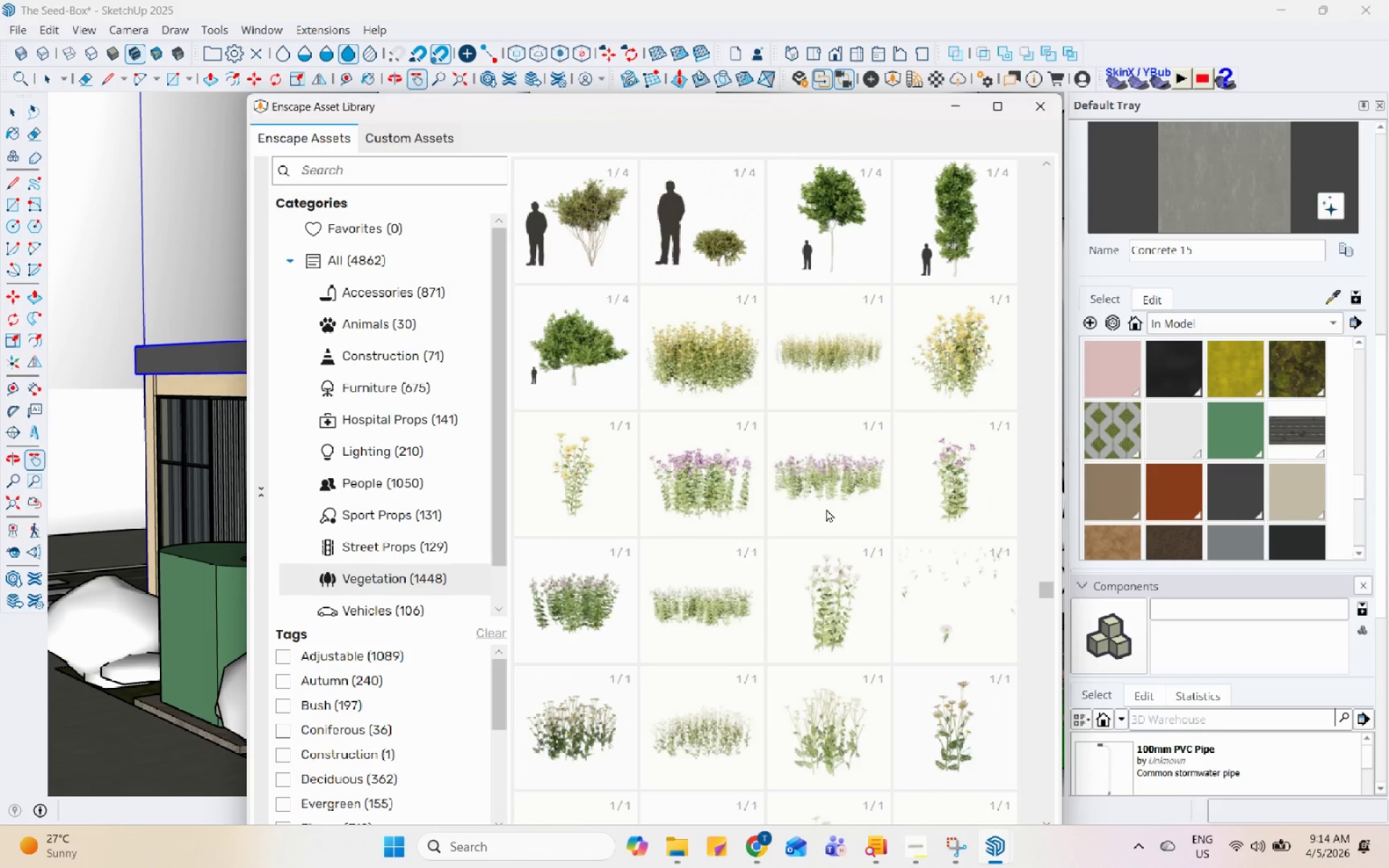 
left_click([940, 497])
 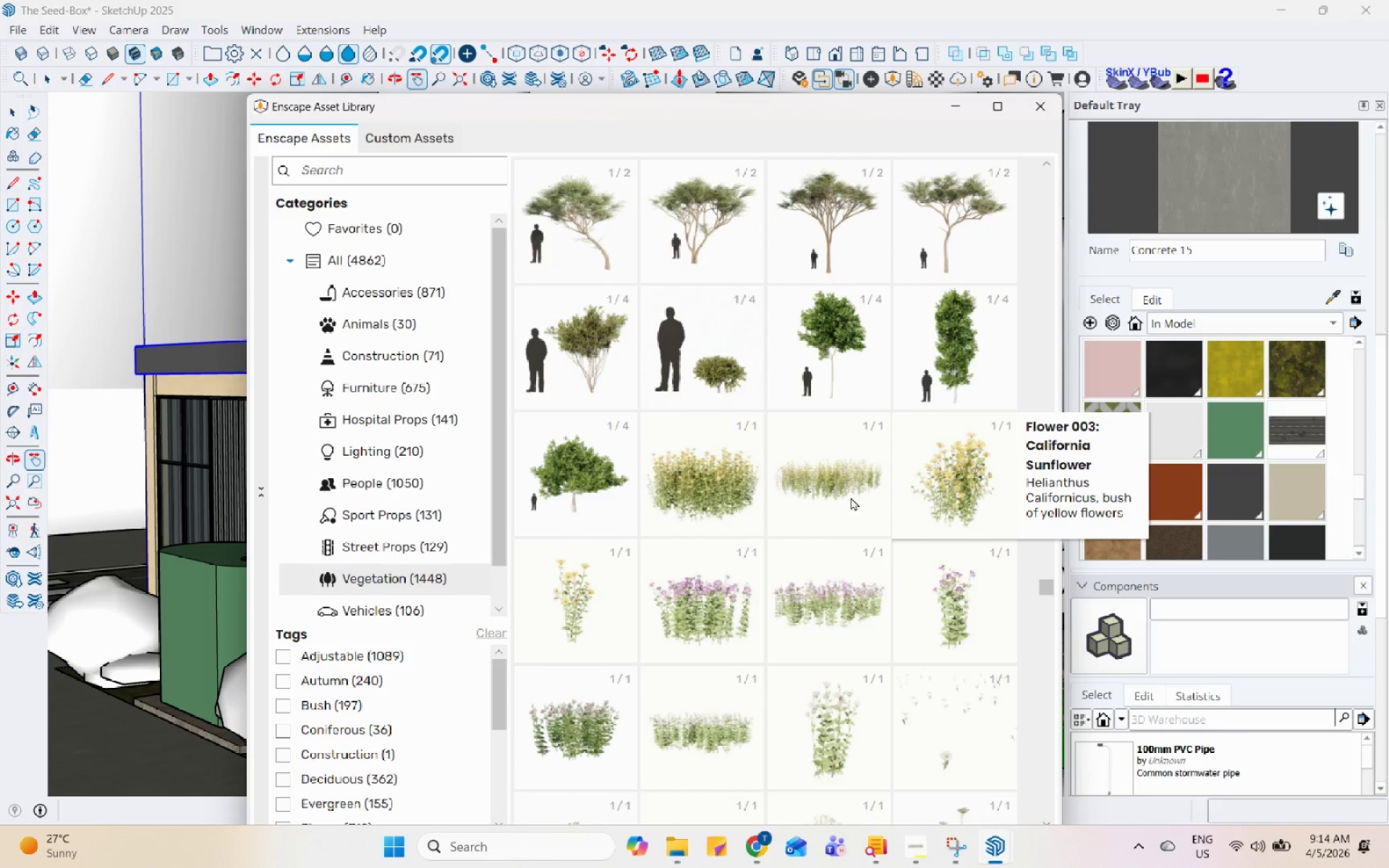 
scroll: coordinate [837, 496], scroll_direction: up, amount: 66.0
 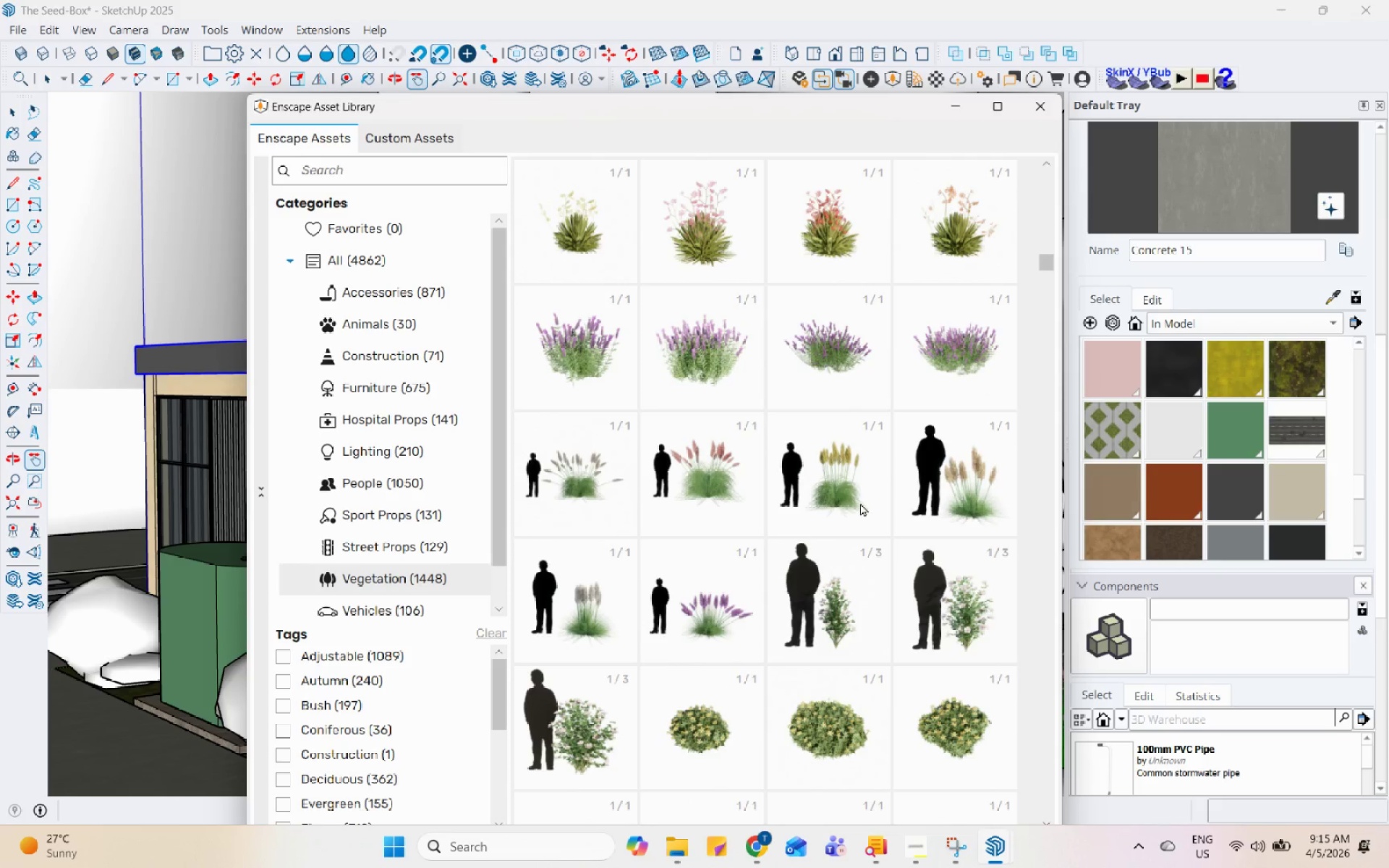 
left_click([931, 613])
 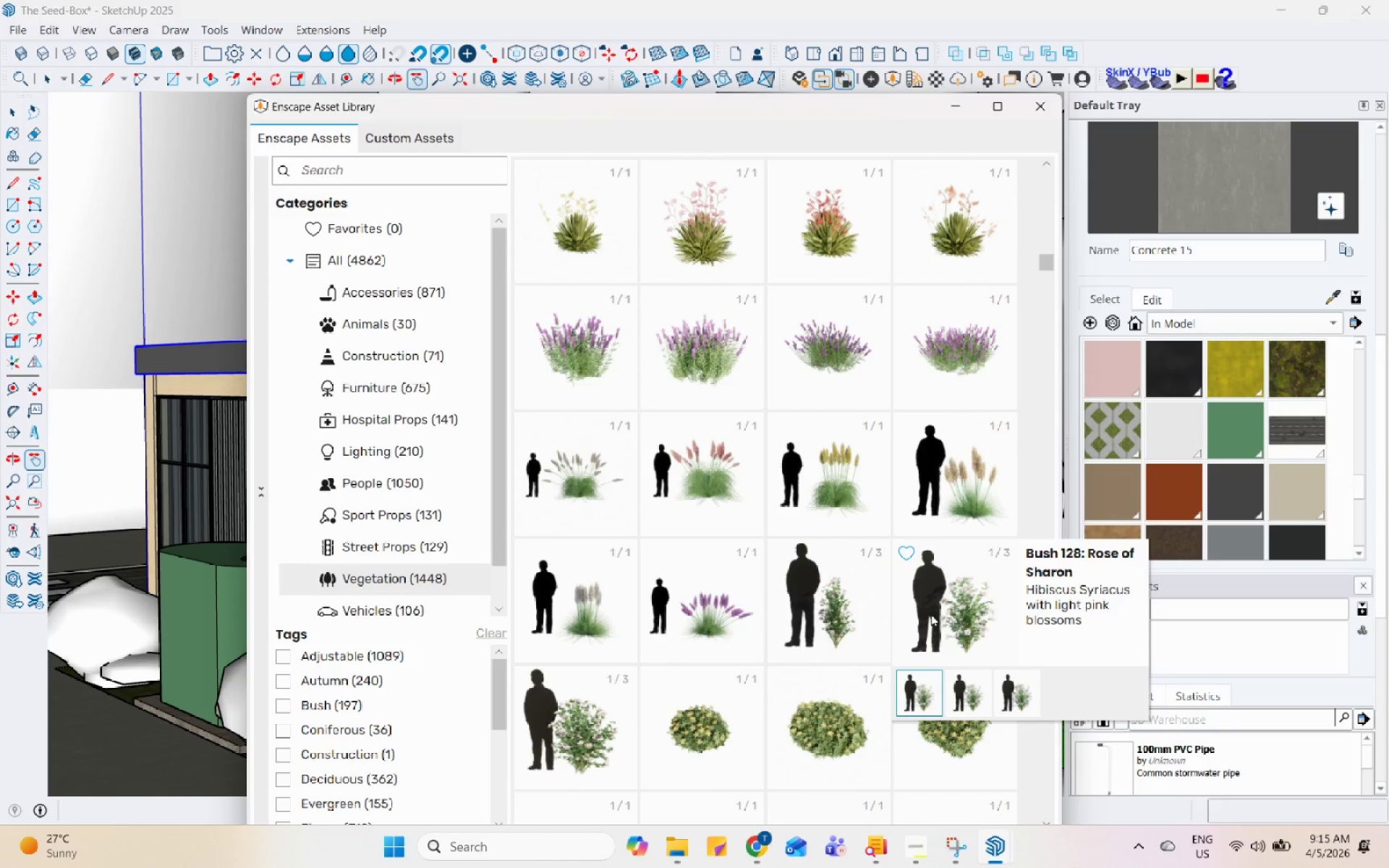 
key(PrintScreen)
 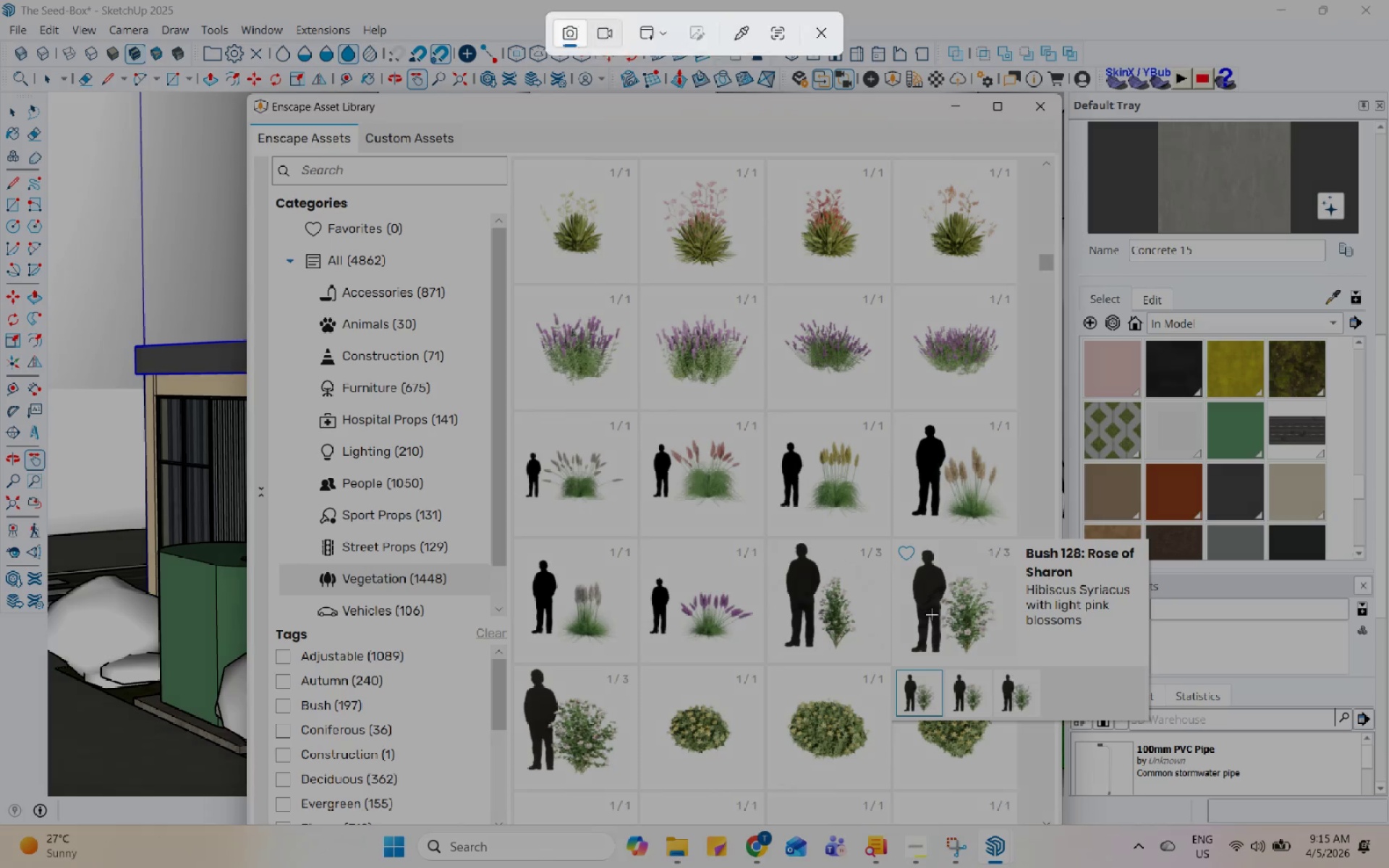 
left_click([931, 613])
 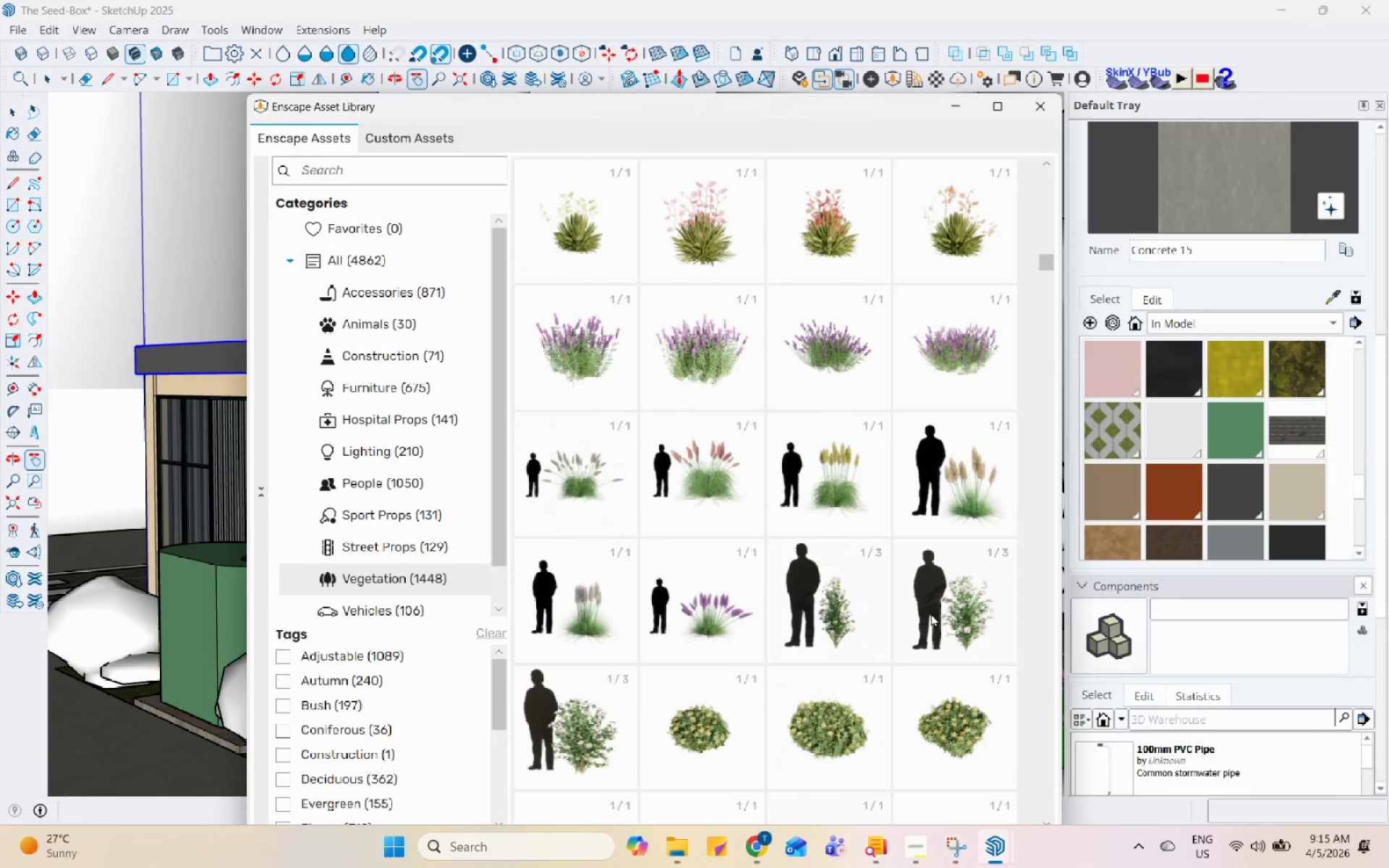 
left_click([931, 613])
 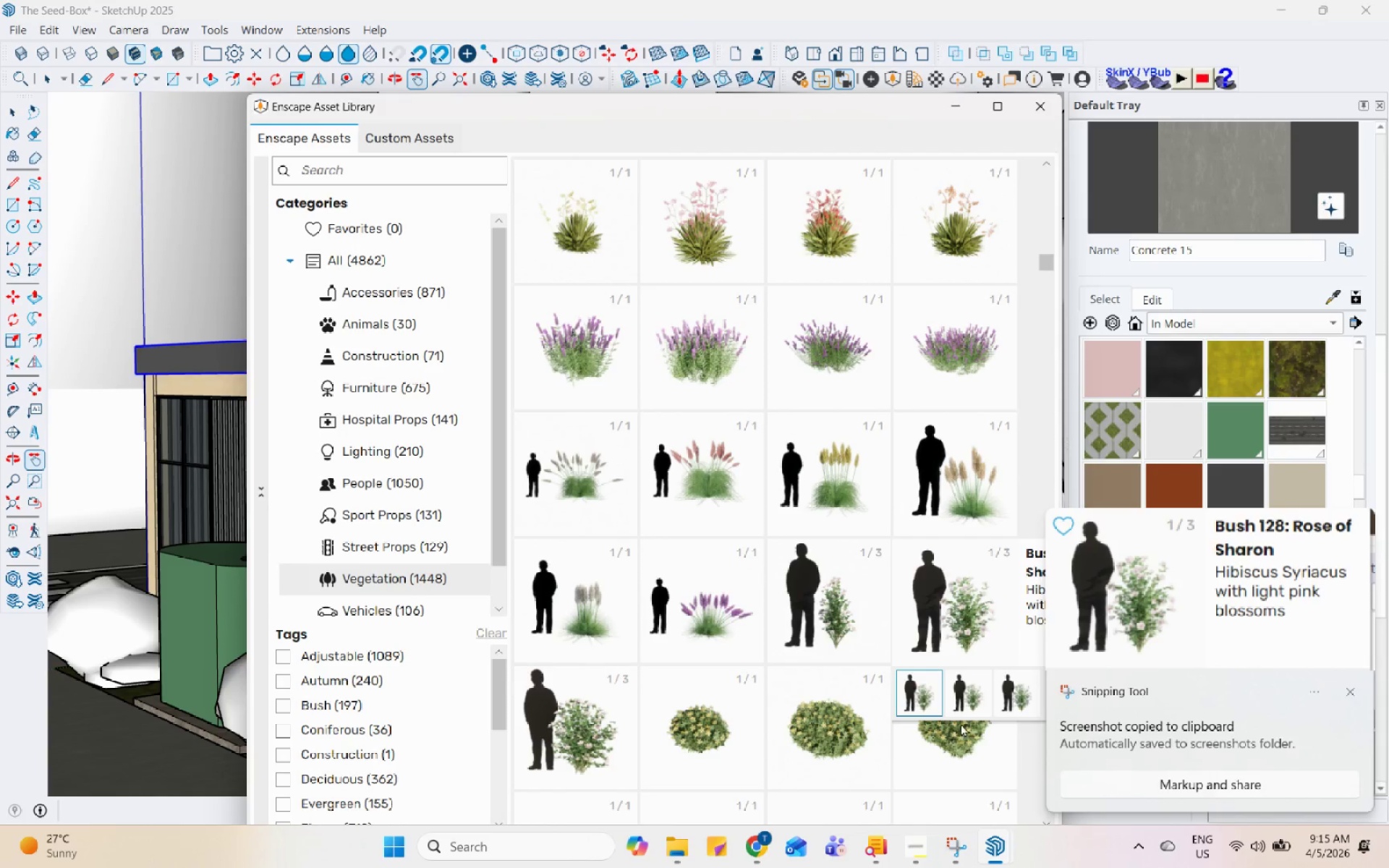 
left_click([969, 700])
 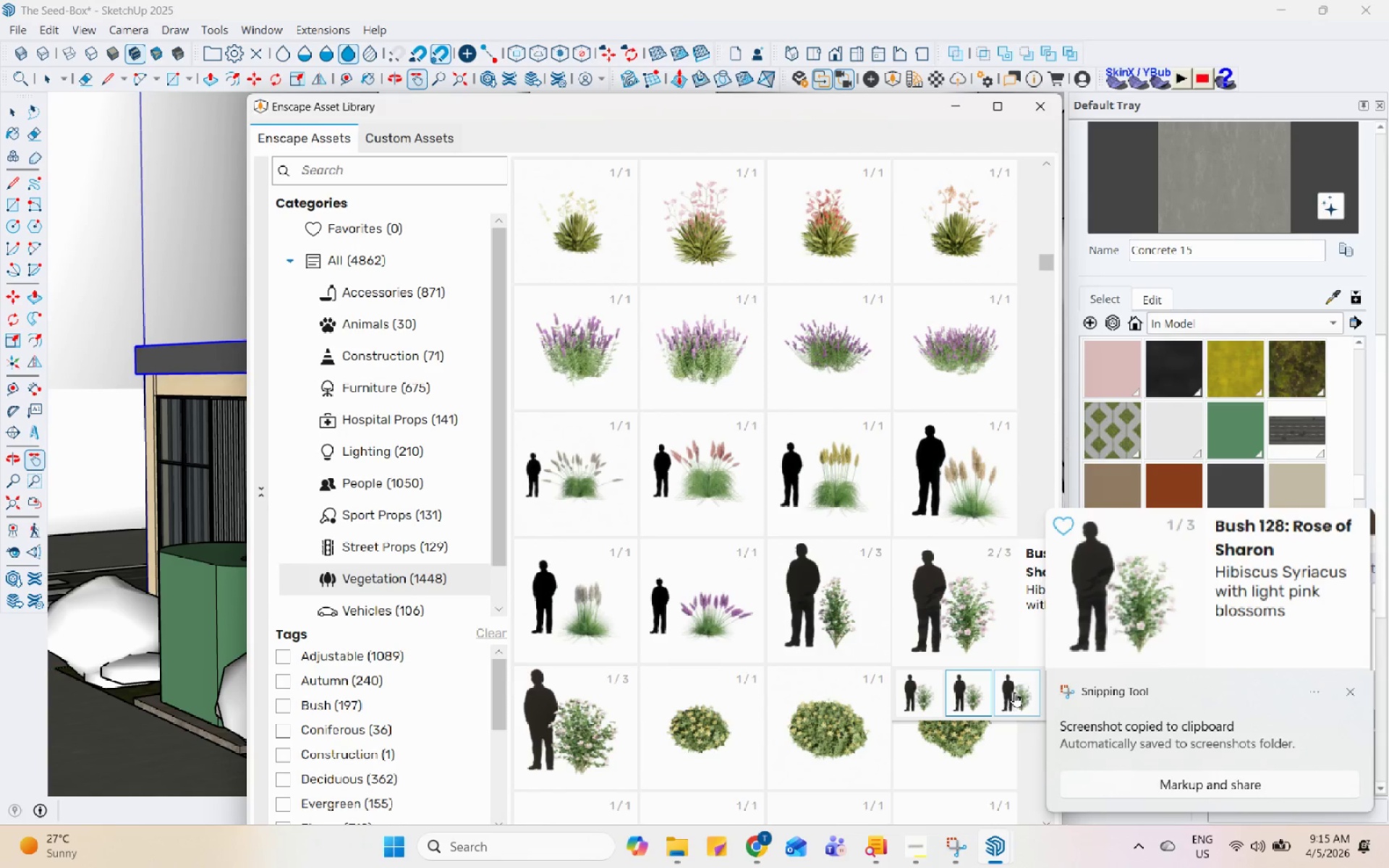 
left_click([1019, 690])
 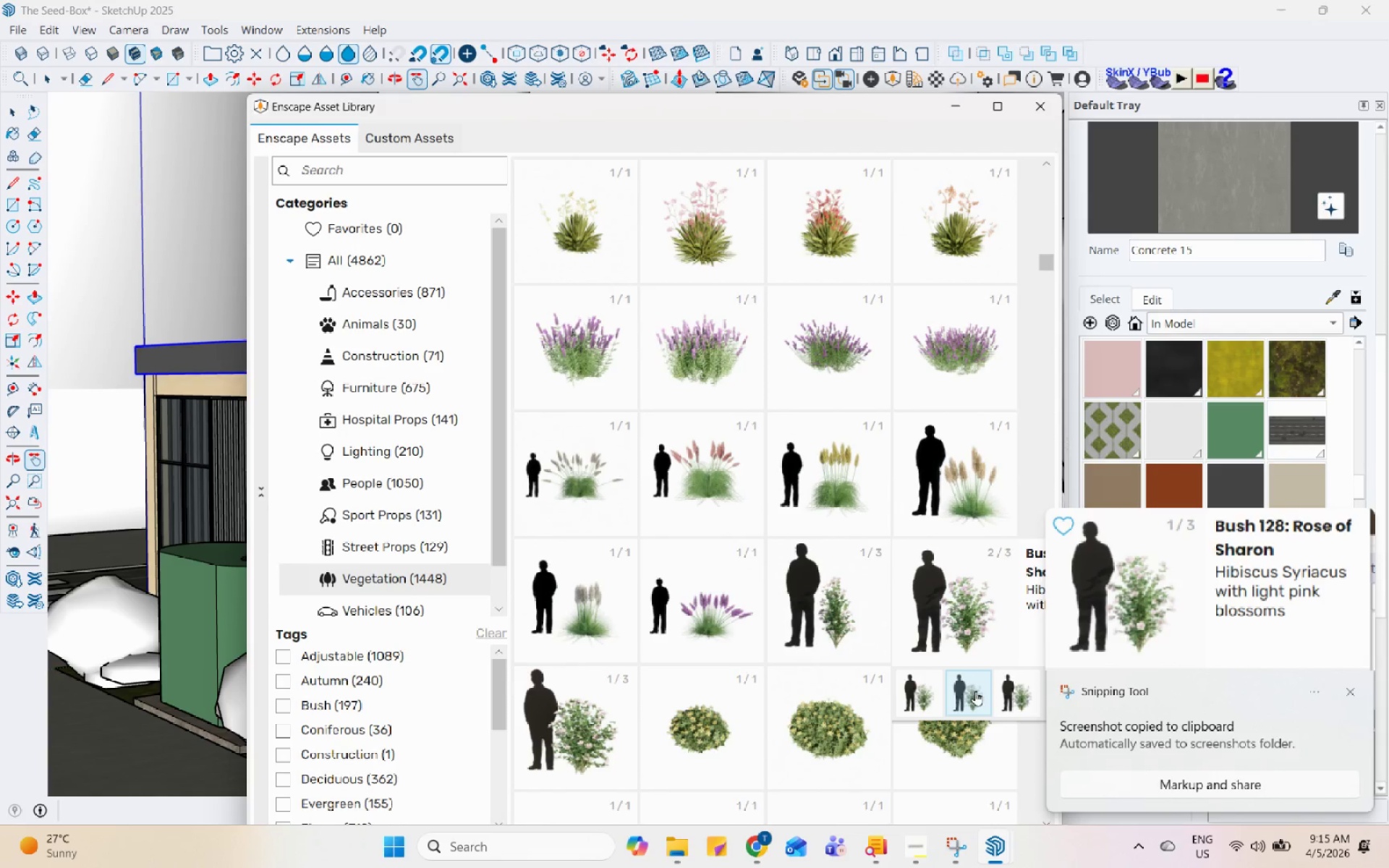 
double_click([933, 691])
 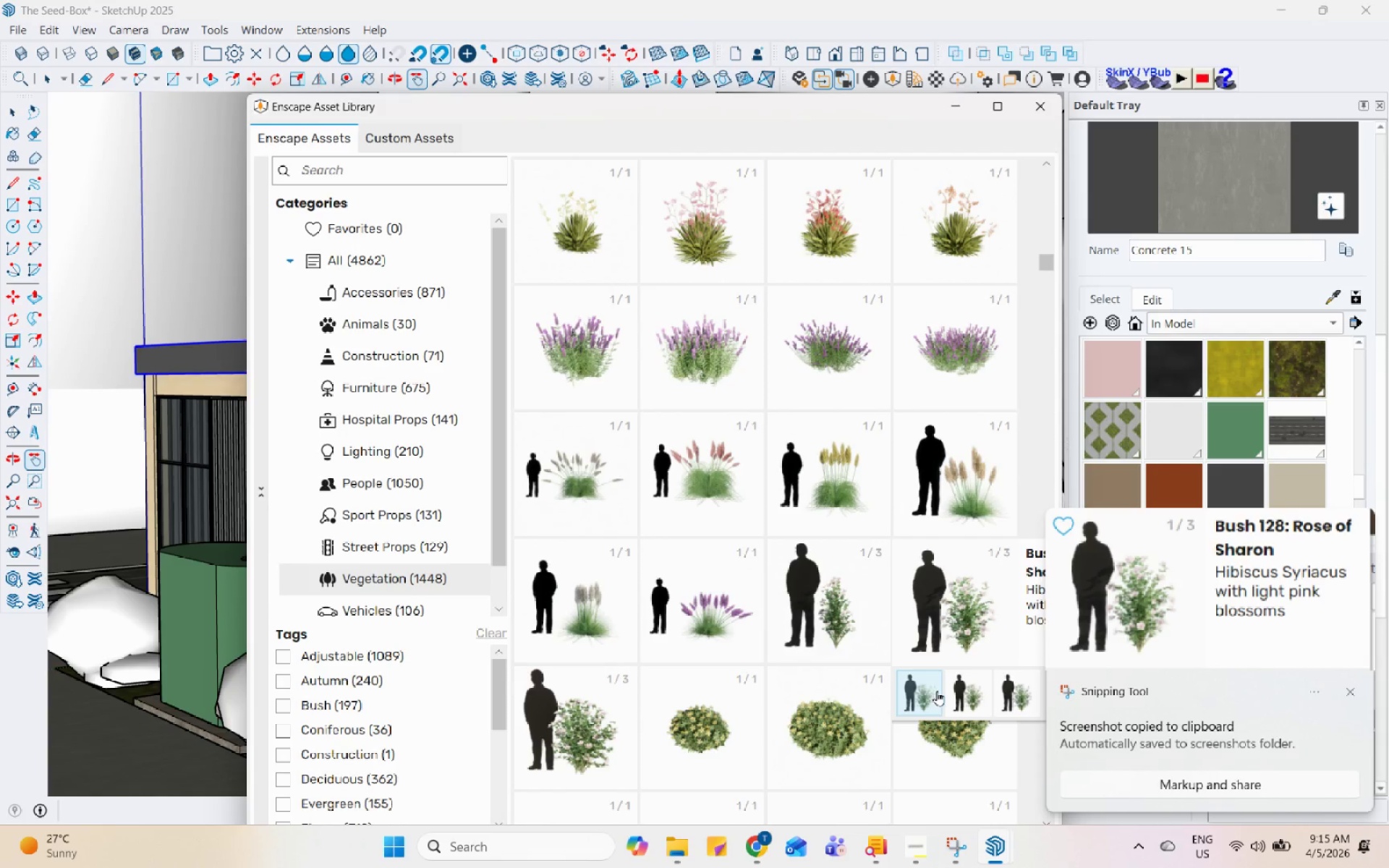 
triple_click([961, 689])
 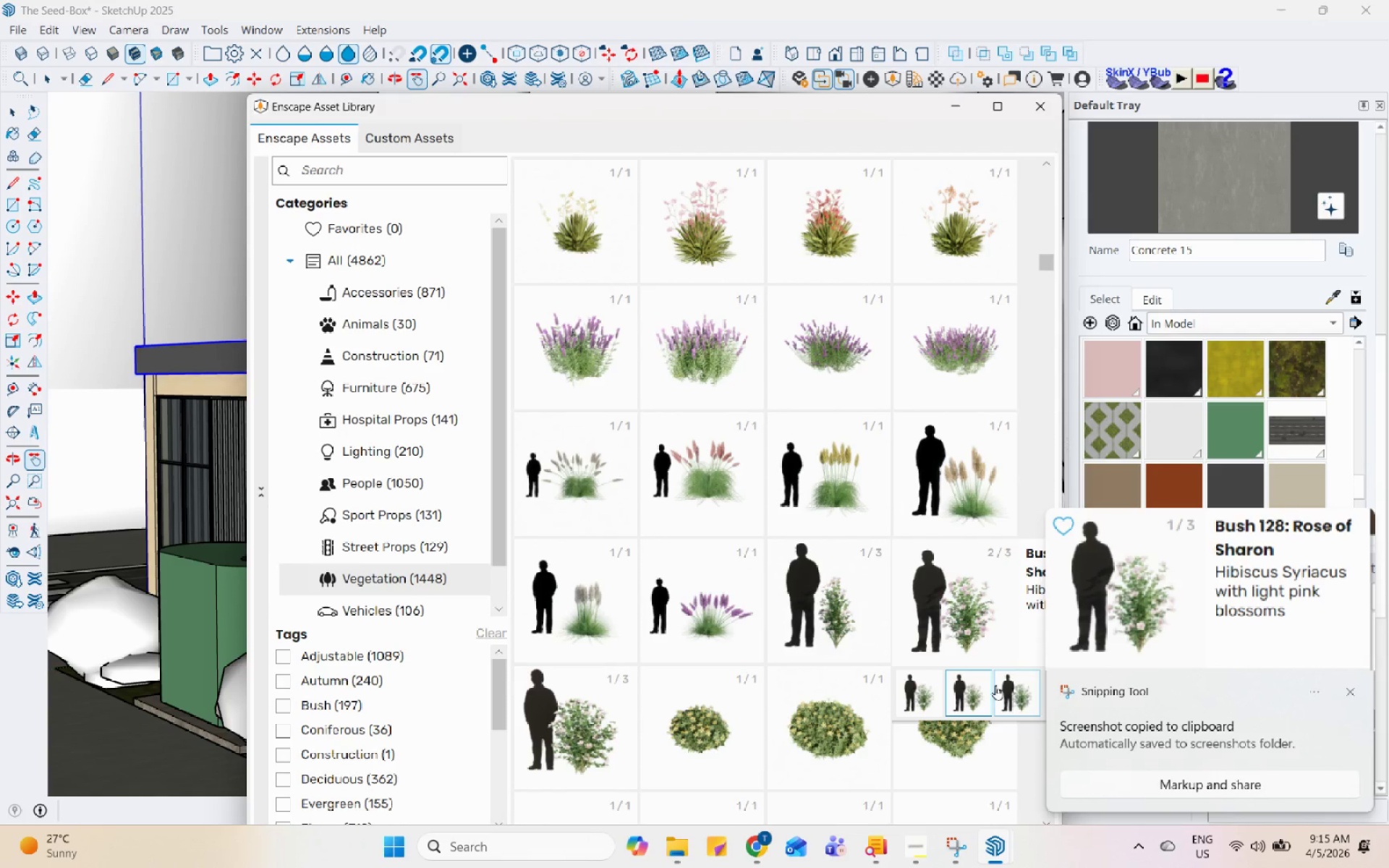 
left_click([1003, 683])
 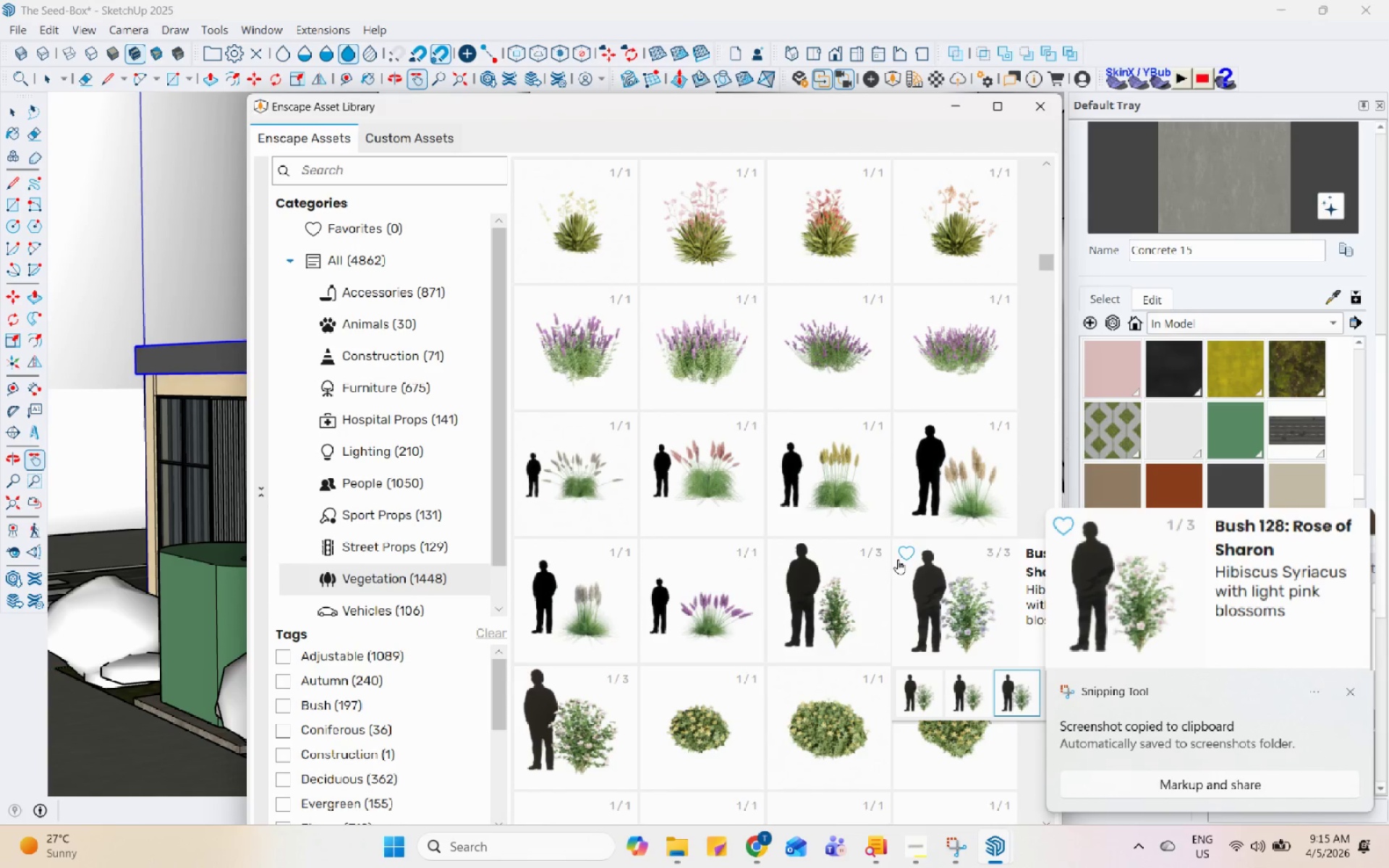 
scroll: coordinate [930, 497], scroll_direction: down, amount: 3.0
 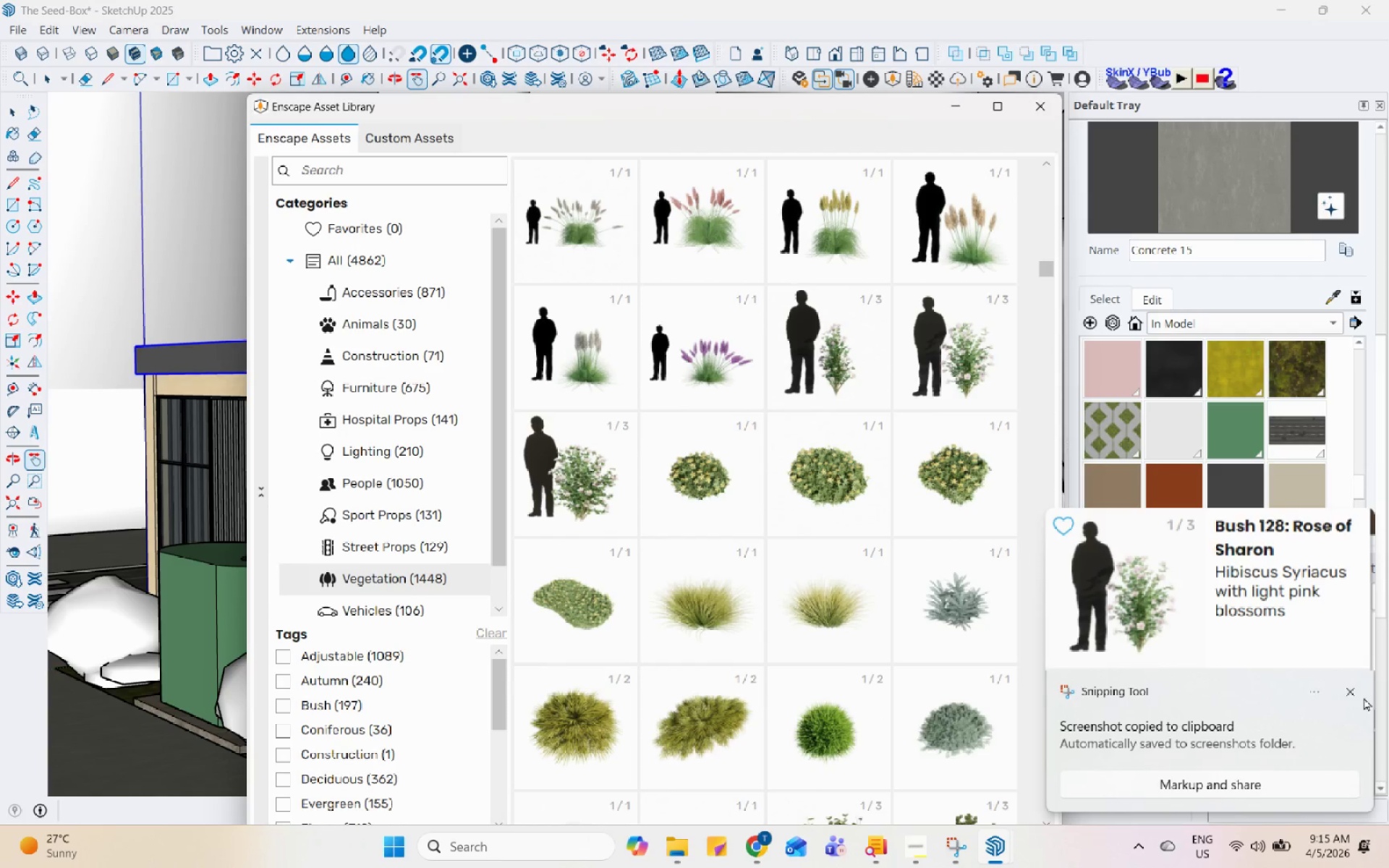 
left_click([1351, 693])
 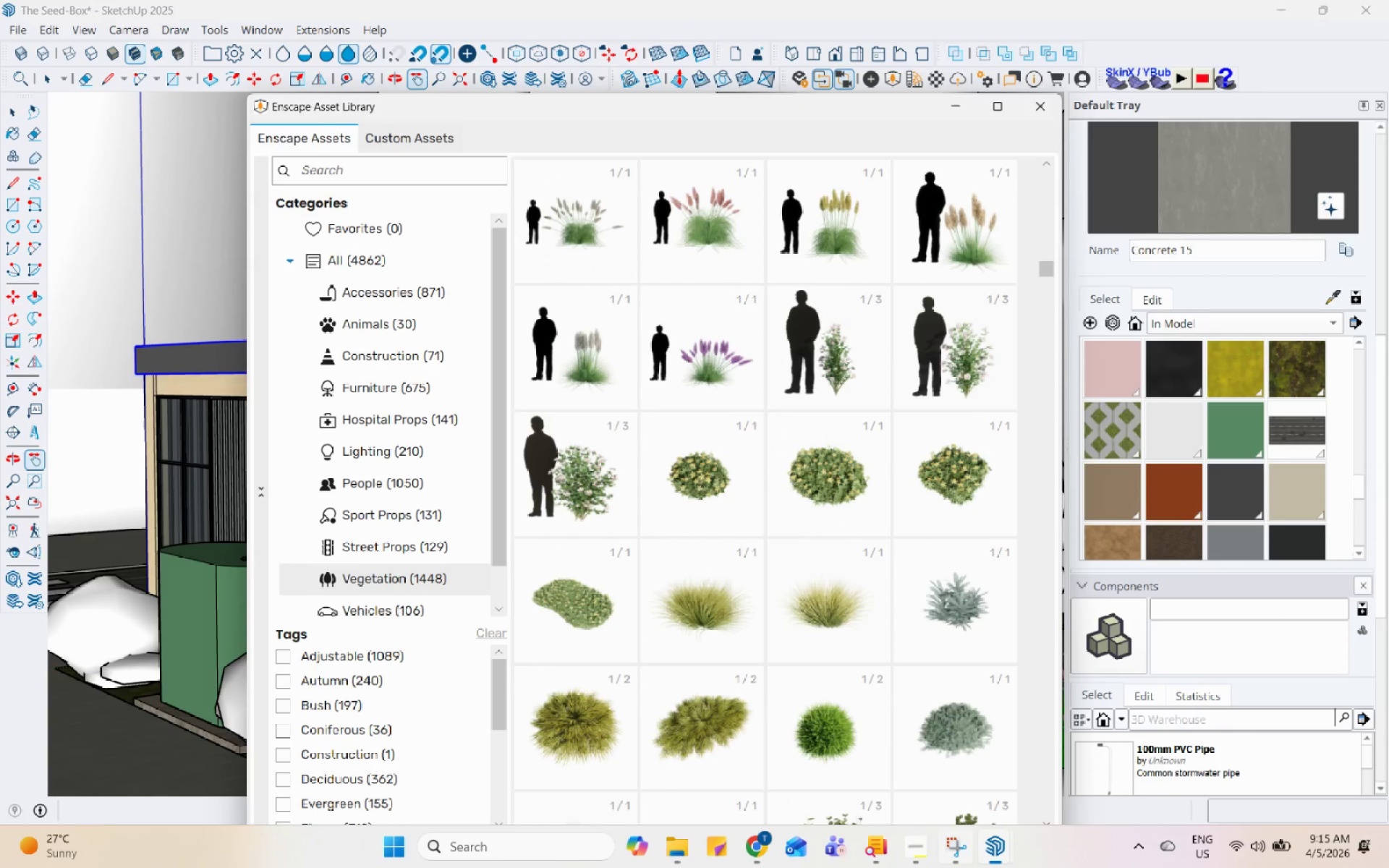 
left_click([926, 854])